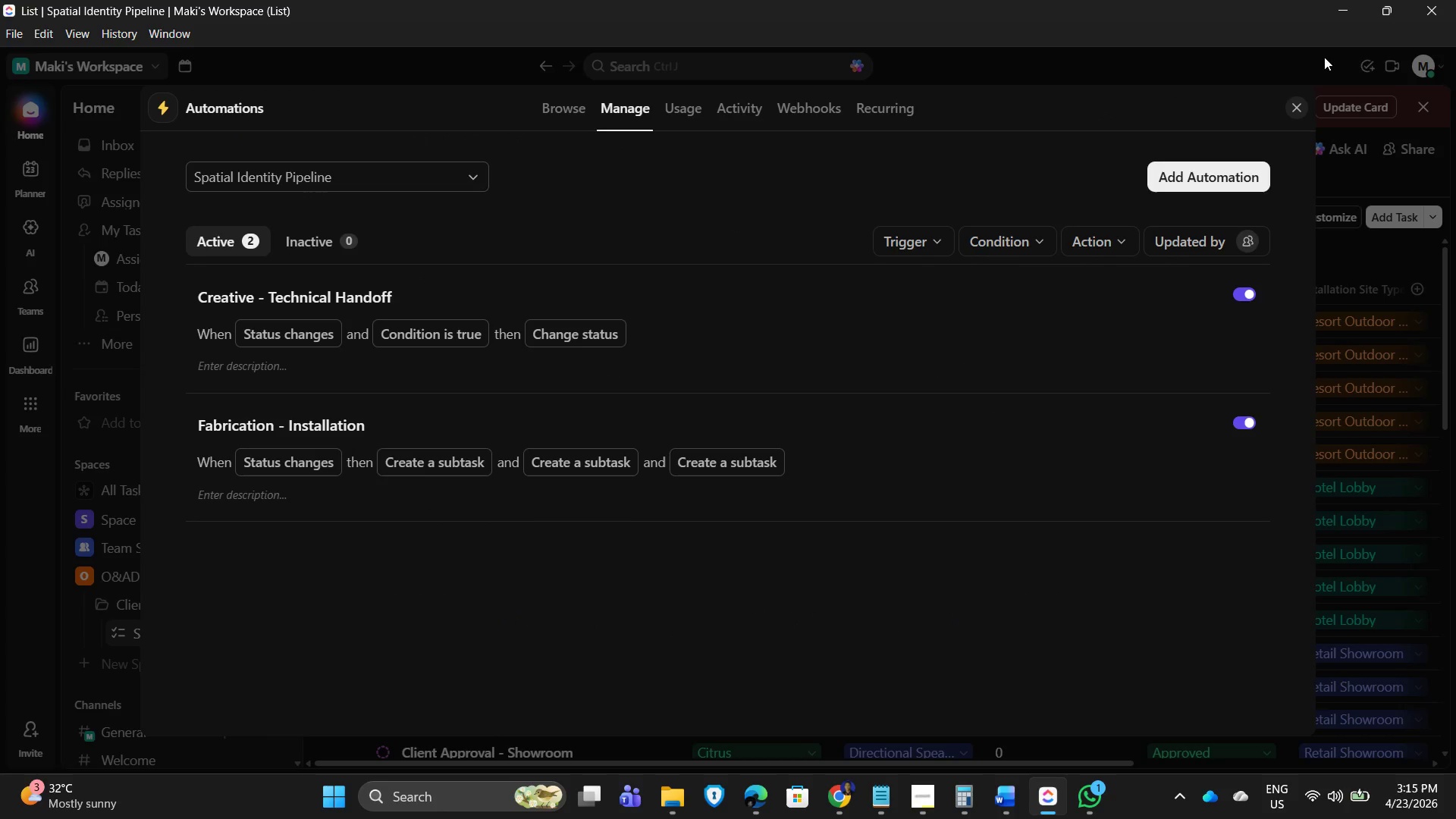 
left_click([1301, 108])
 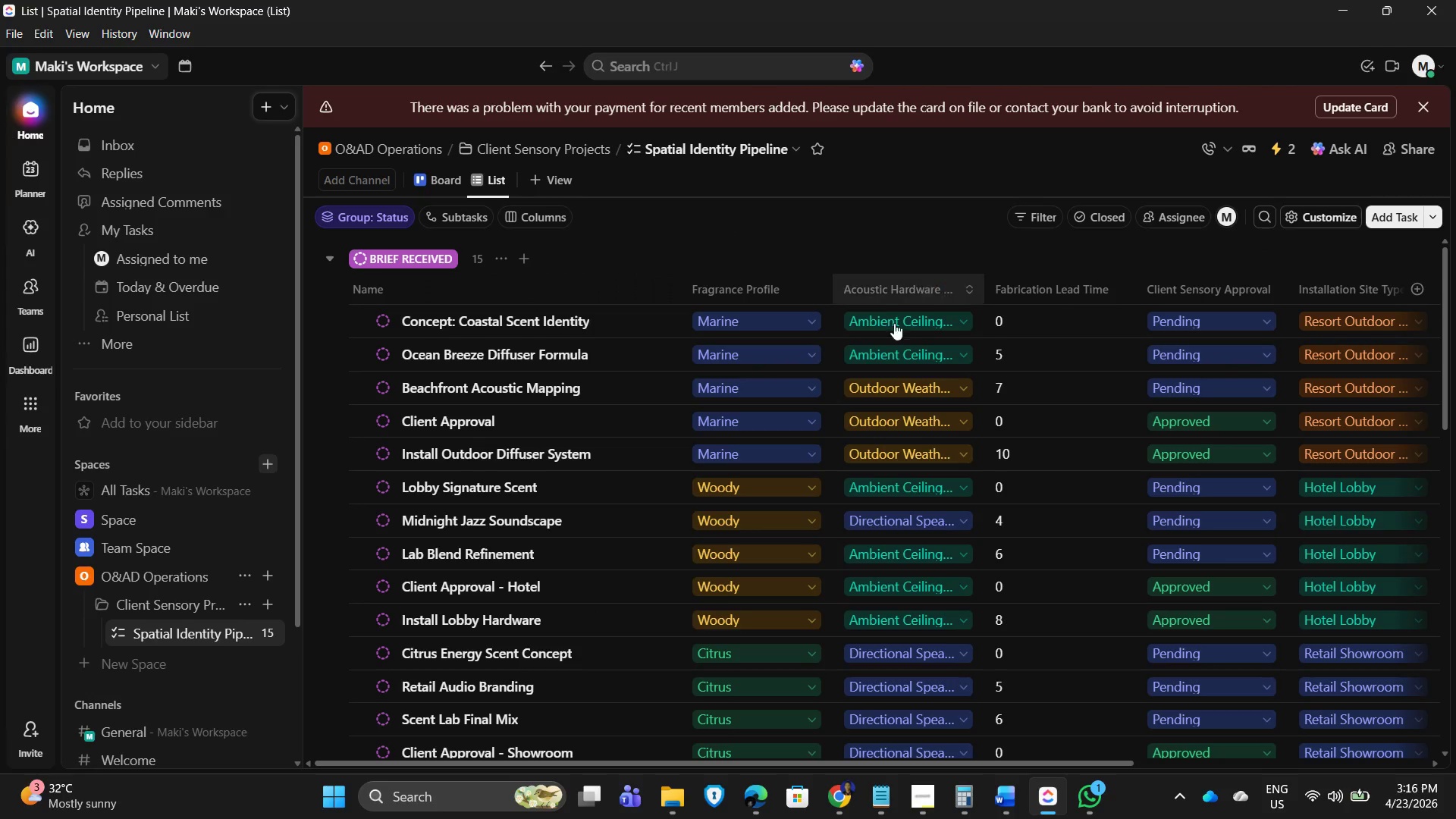 
scroll: coordinate [768, 433], scroll_direction: down, amount: 12.0
 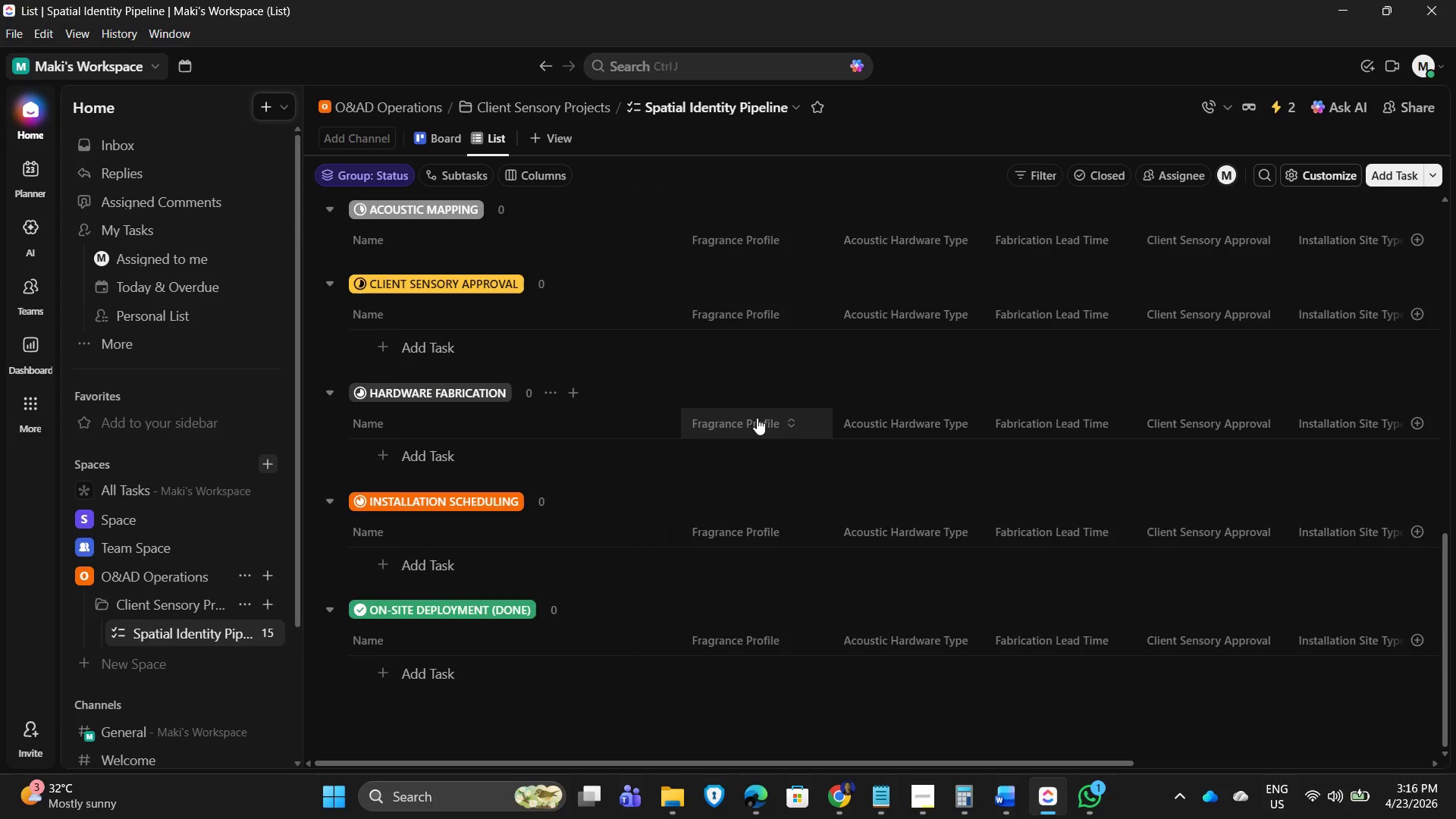 
scroll: coordinate [781, 420], scroll_direction: up, amount: 11.0
 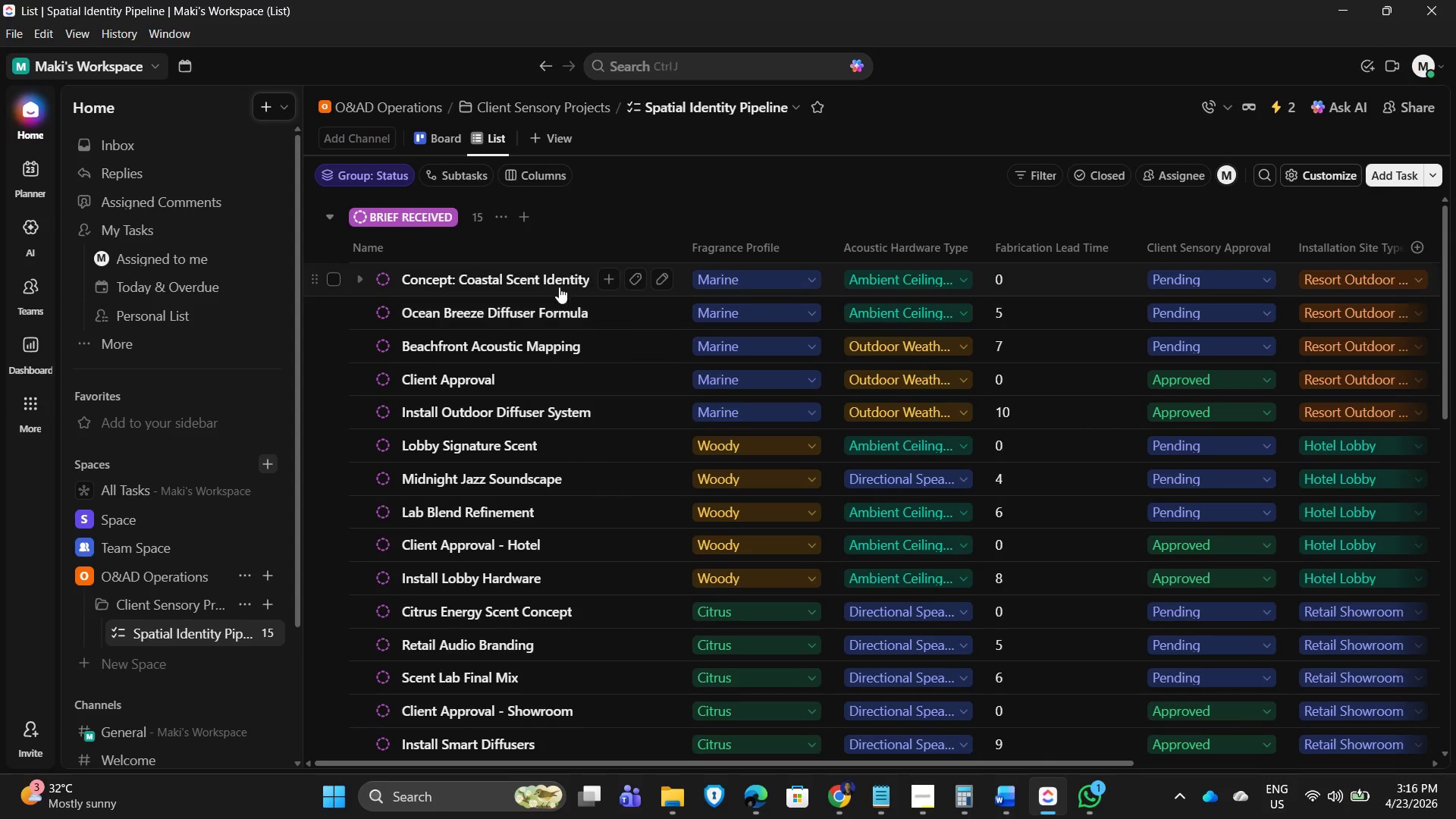 
left_click([436, 143])
 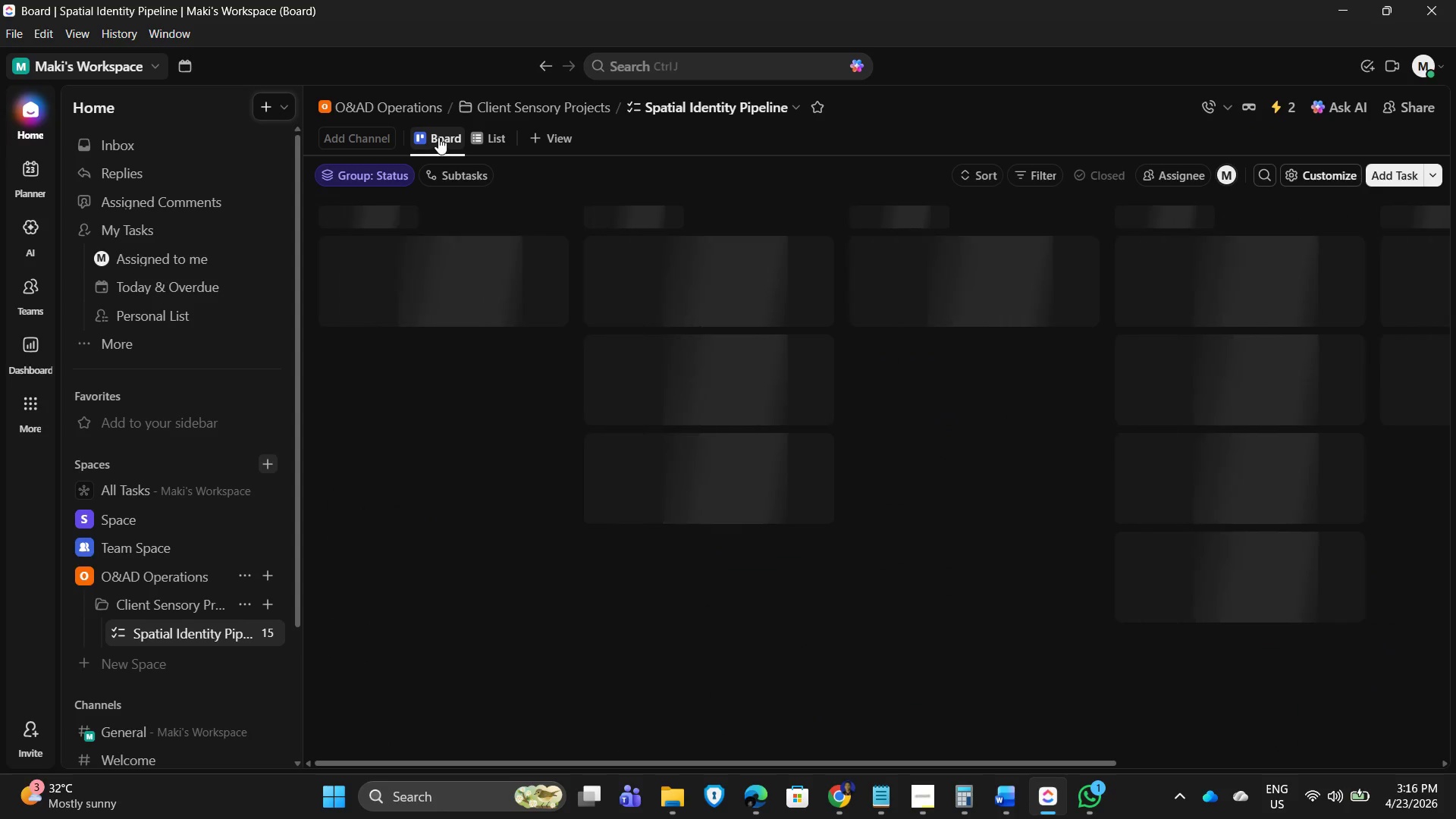 
left_click_drag(start_coordinate=[433, 133], to_coordinate=[494, 131])
 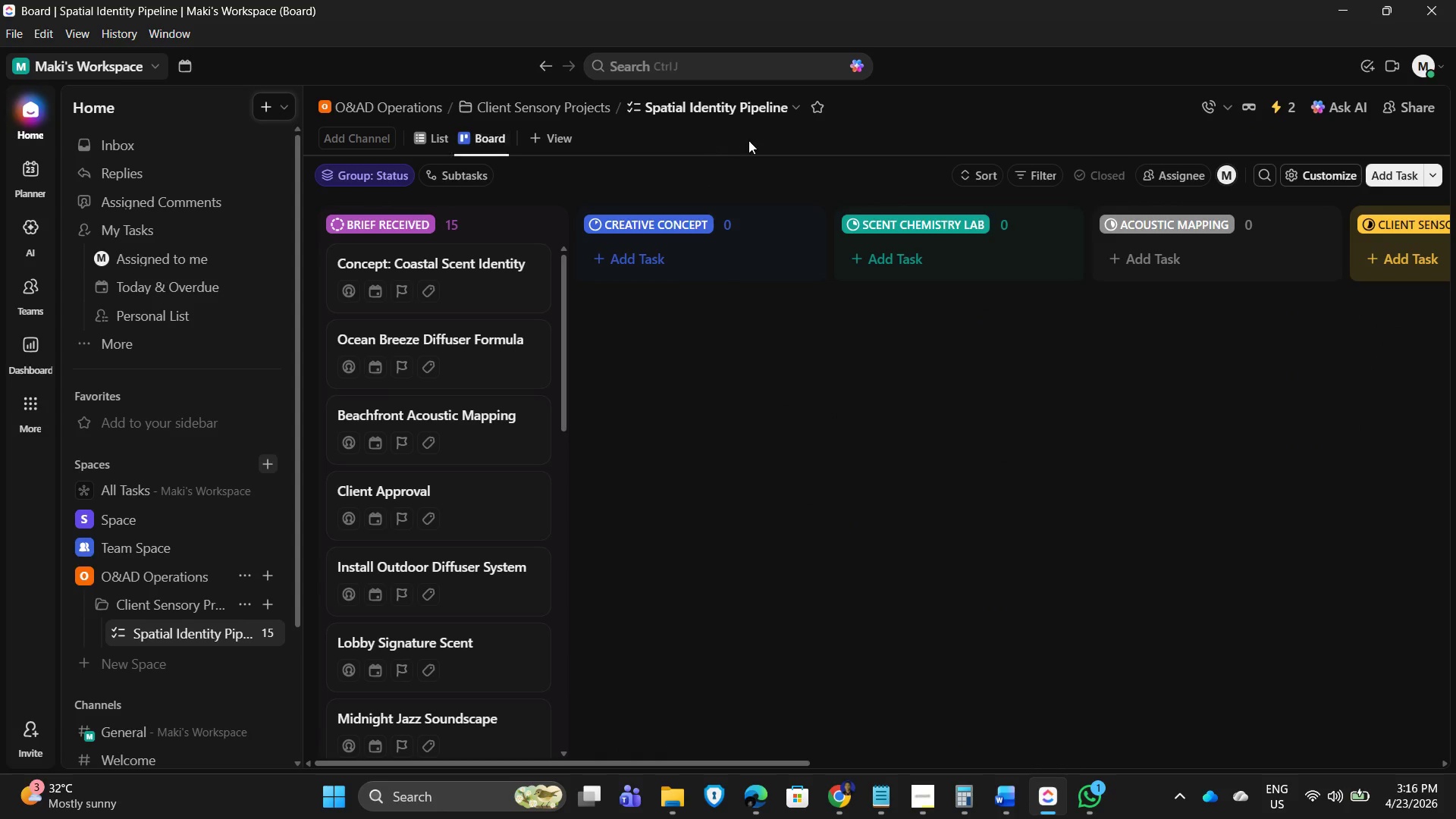 
left_click([748, 140])
 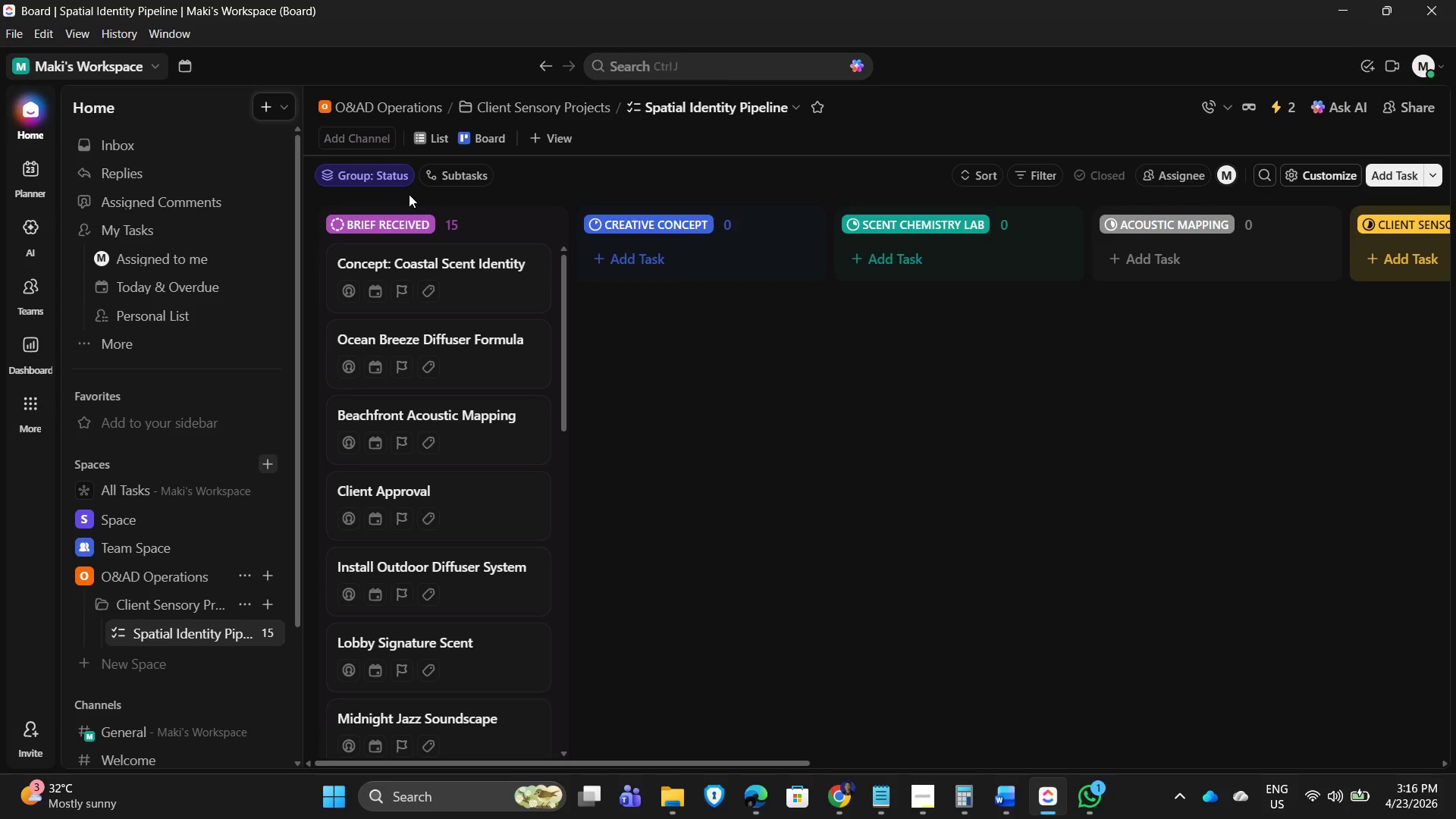 
left_click([369, 171])
 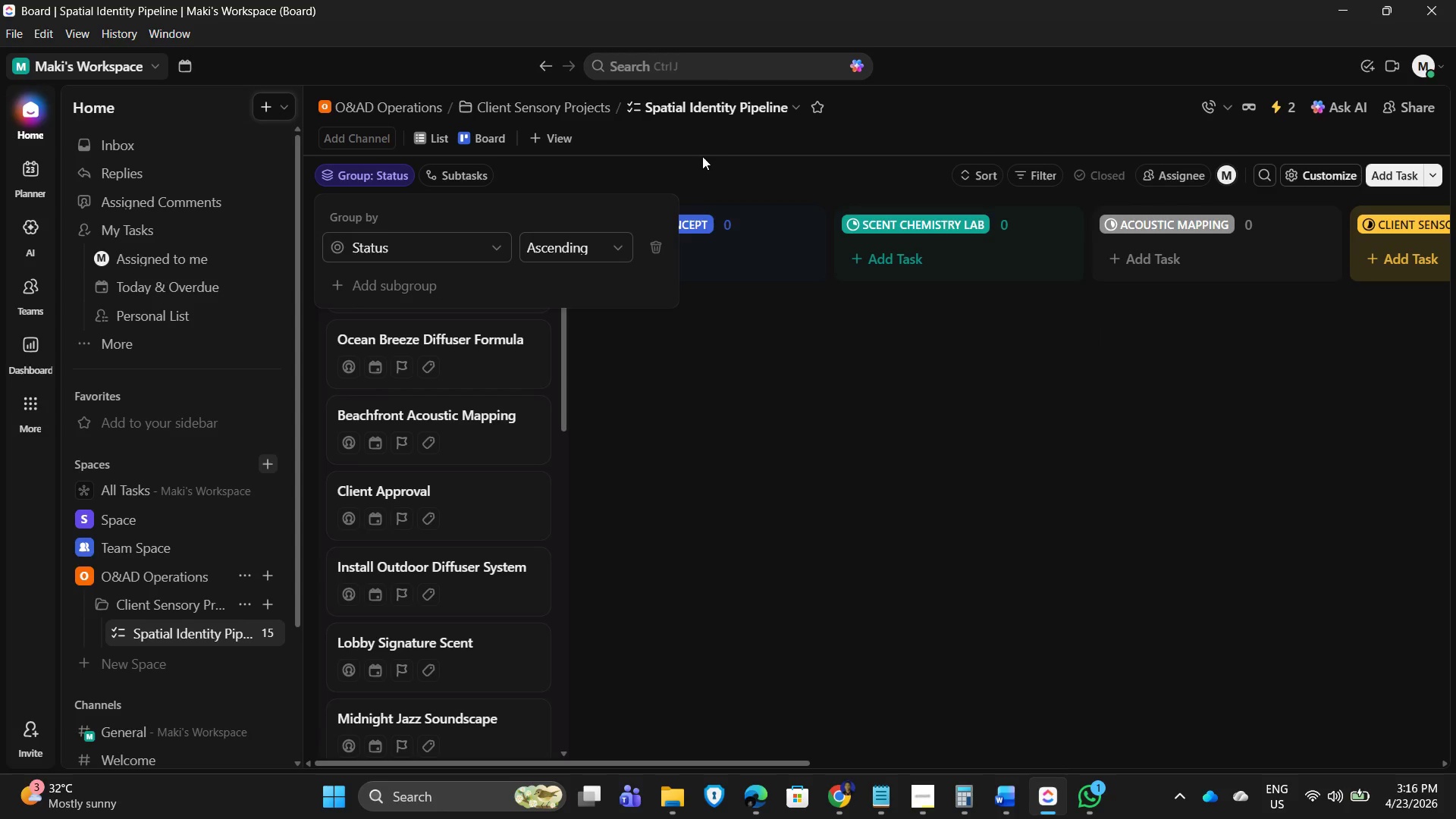 
left_click([726, 154])
 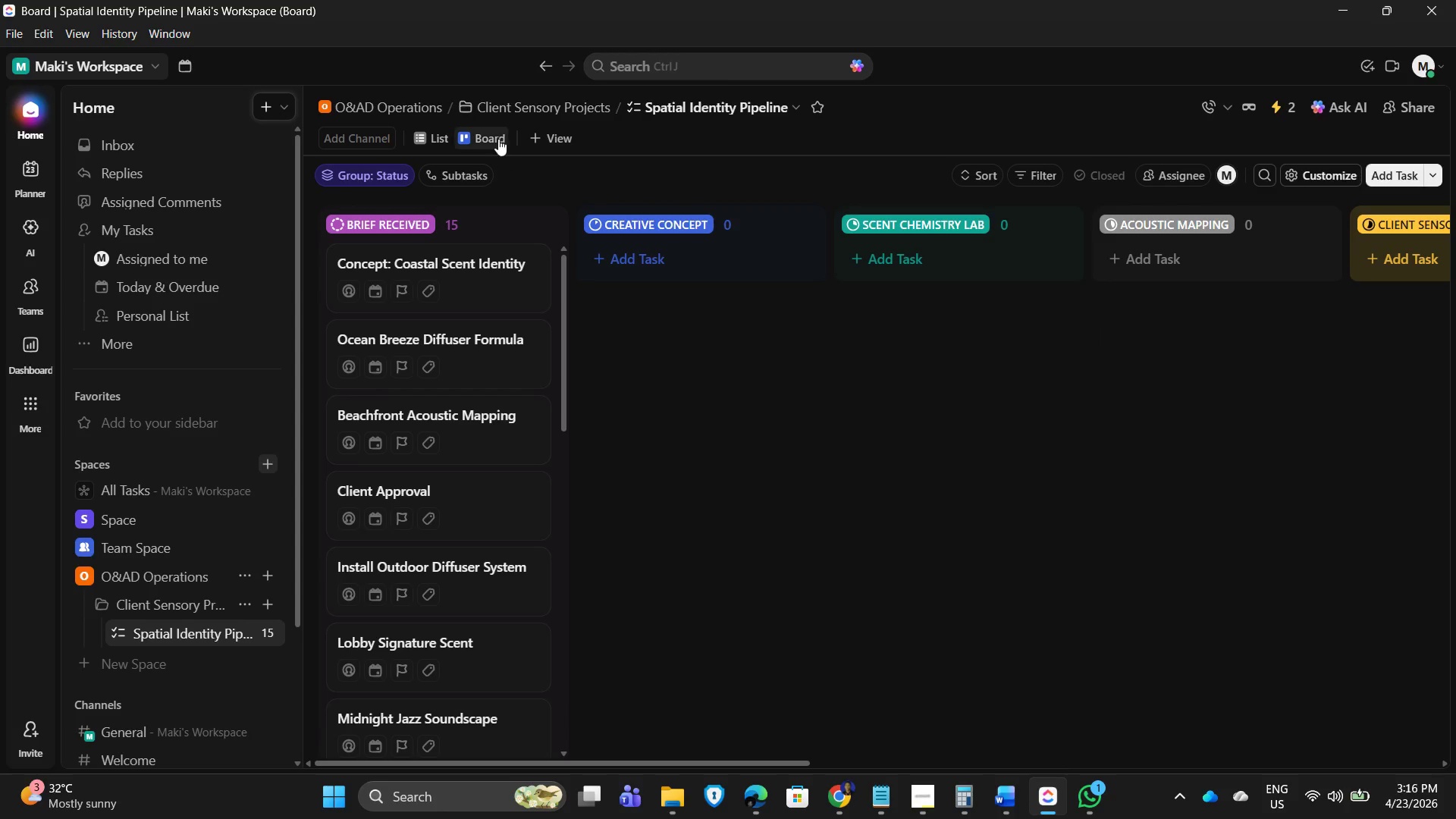 
left_click([497, 137])
 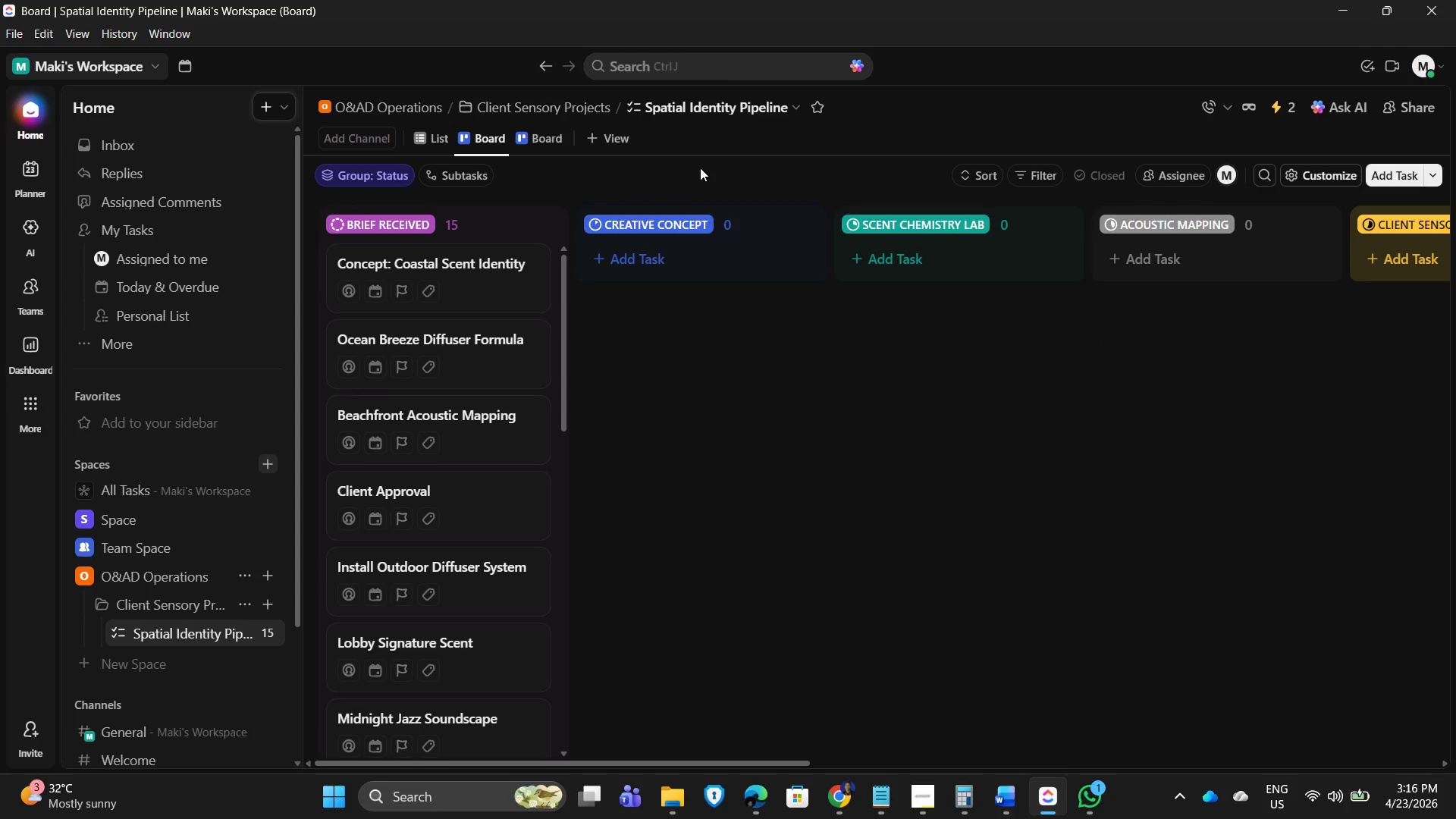 
left_click([538, 136])
 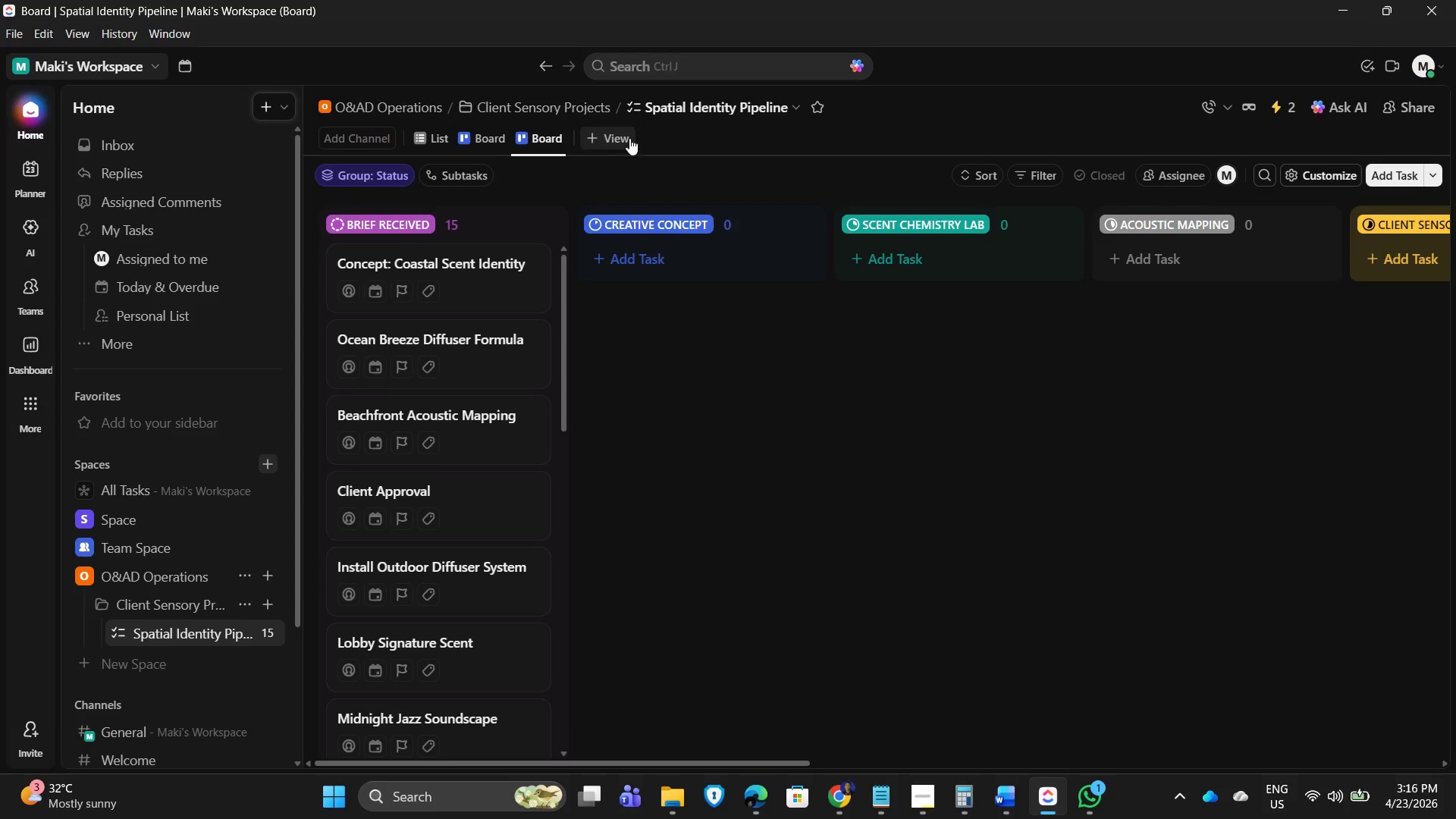 
left_click([732, 138])
 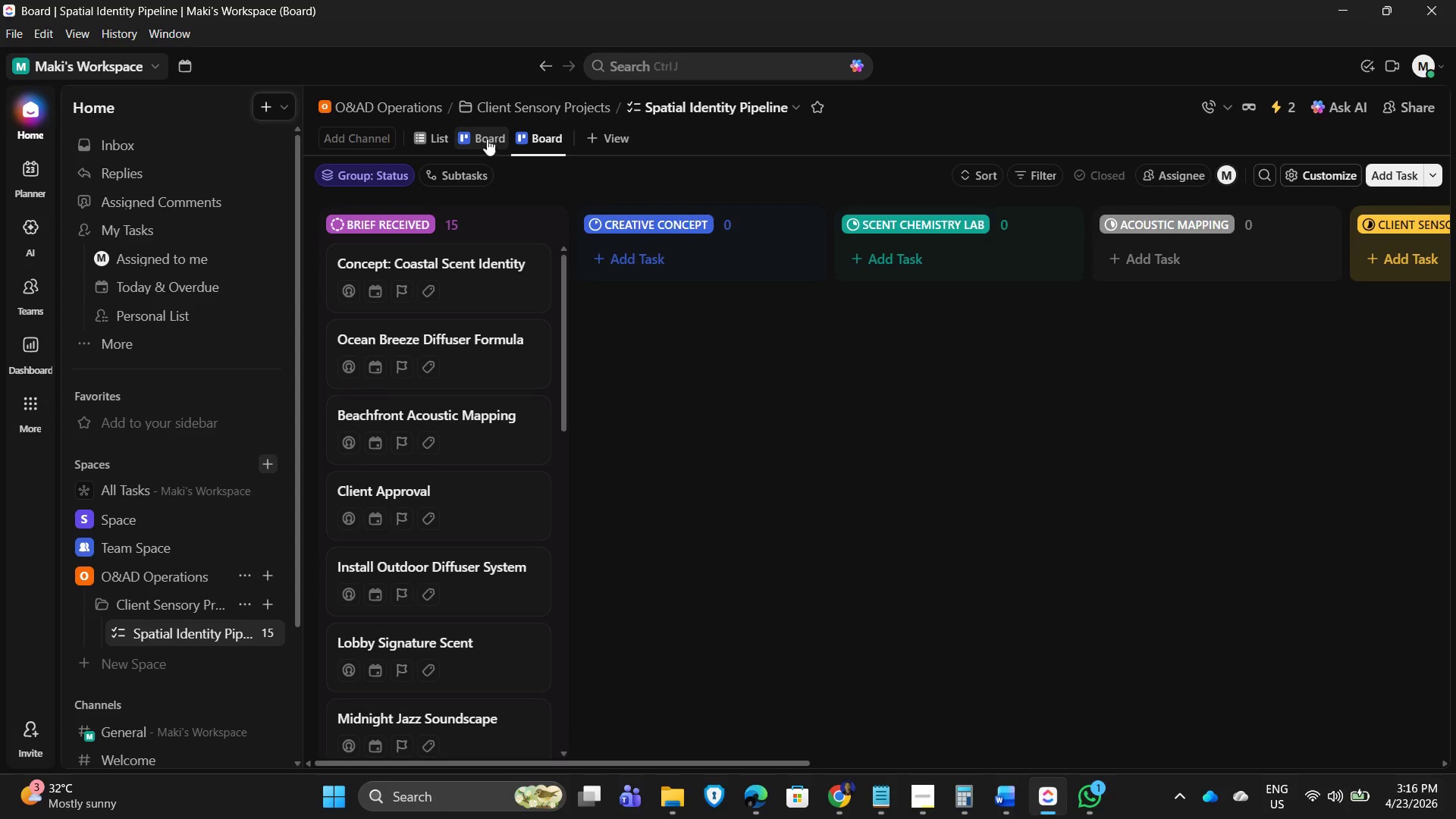 
left_click([482, 137])
 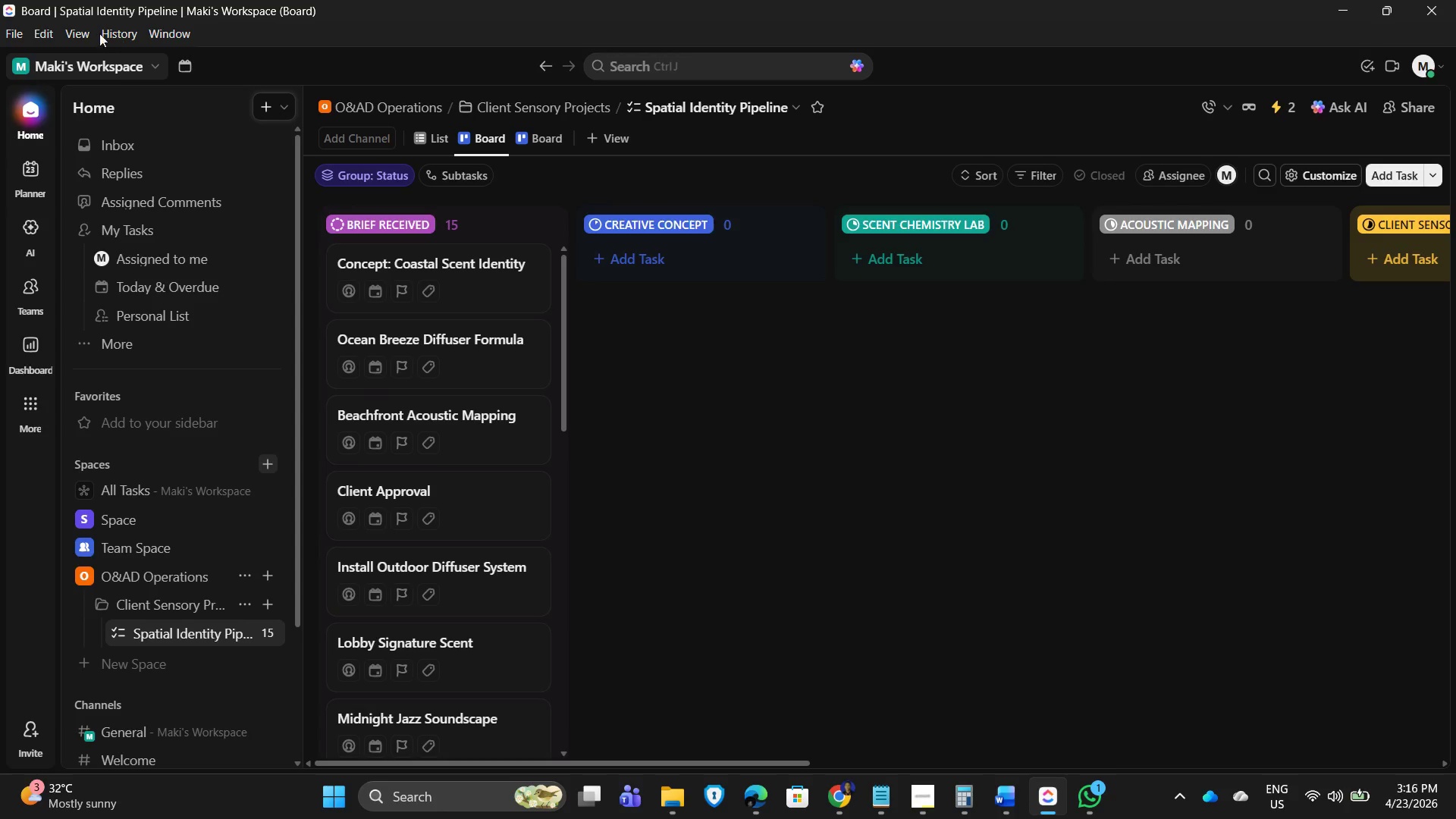 
left_click([83, 33])
 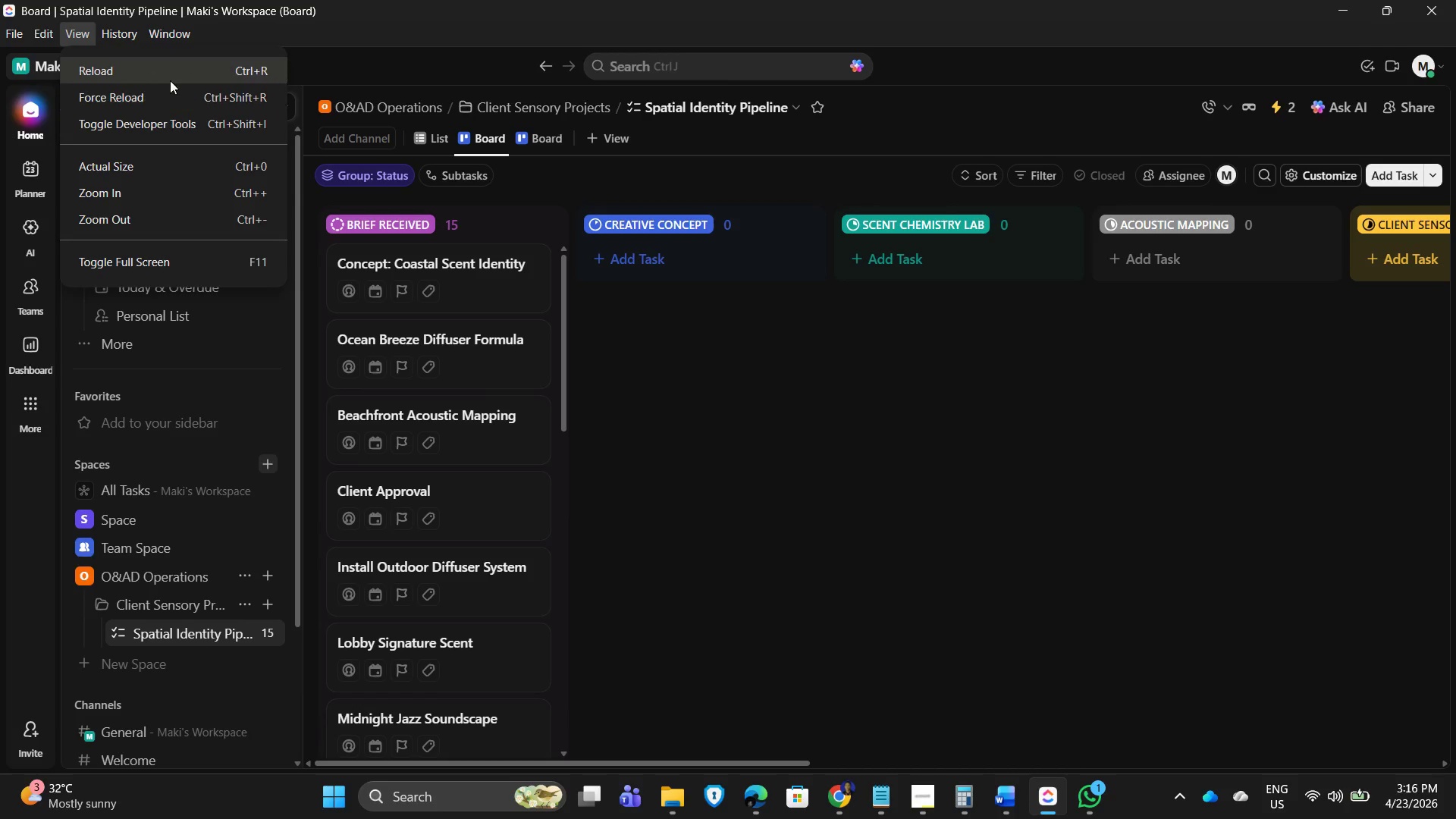 
left_click([165, 77])
 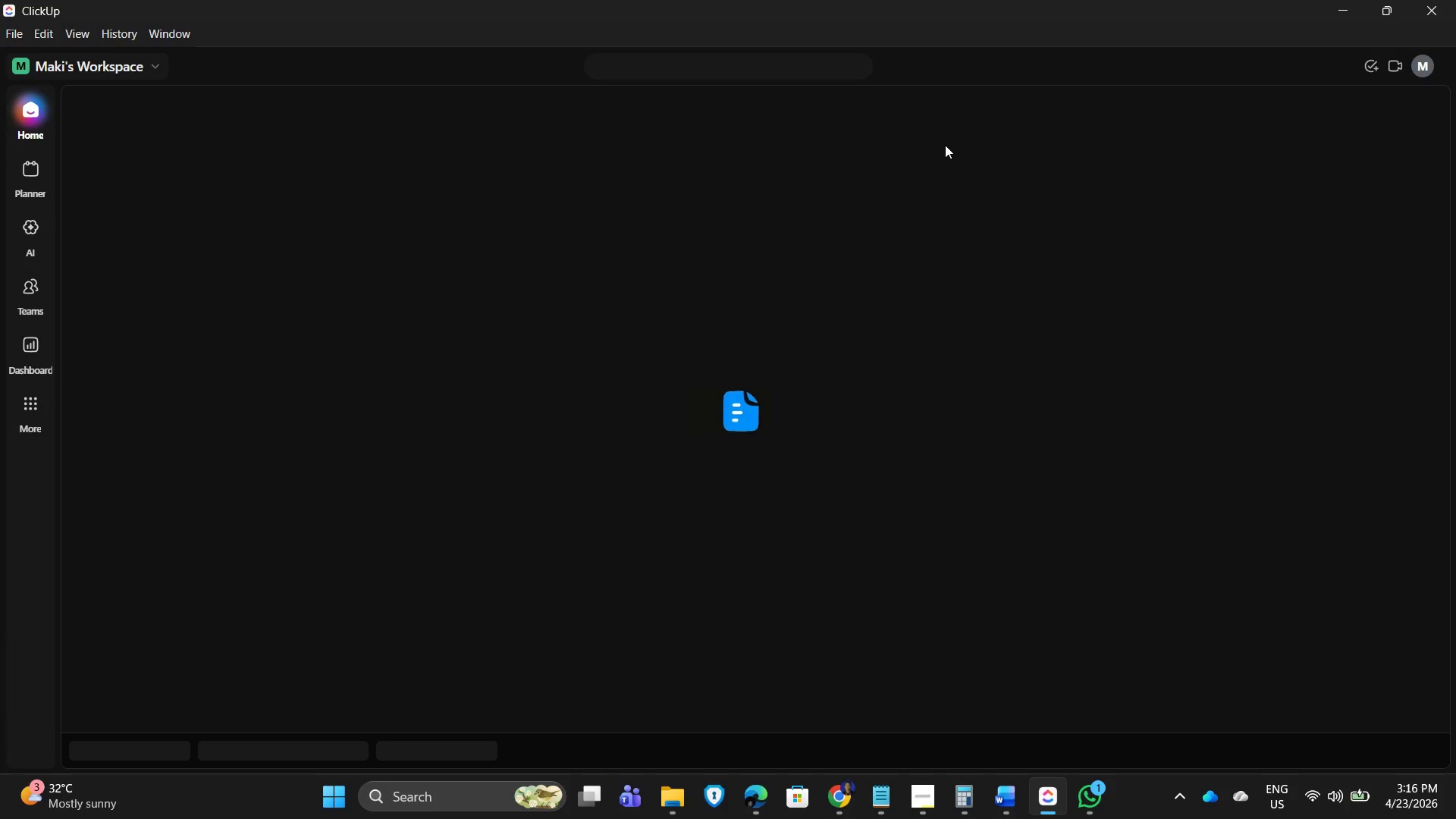 
wait(10.08)
 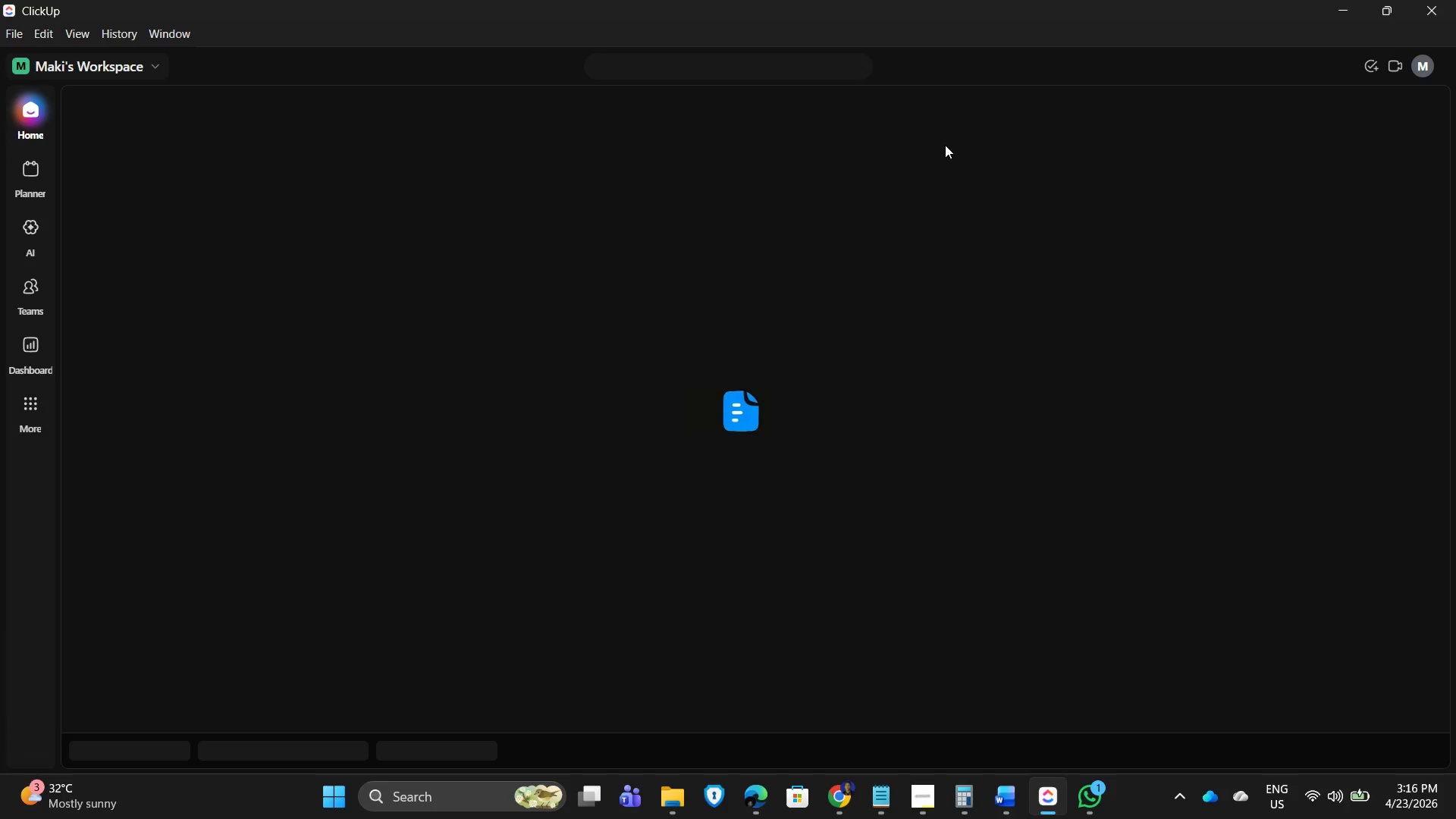 
left_click([1420, 105])
 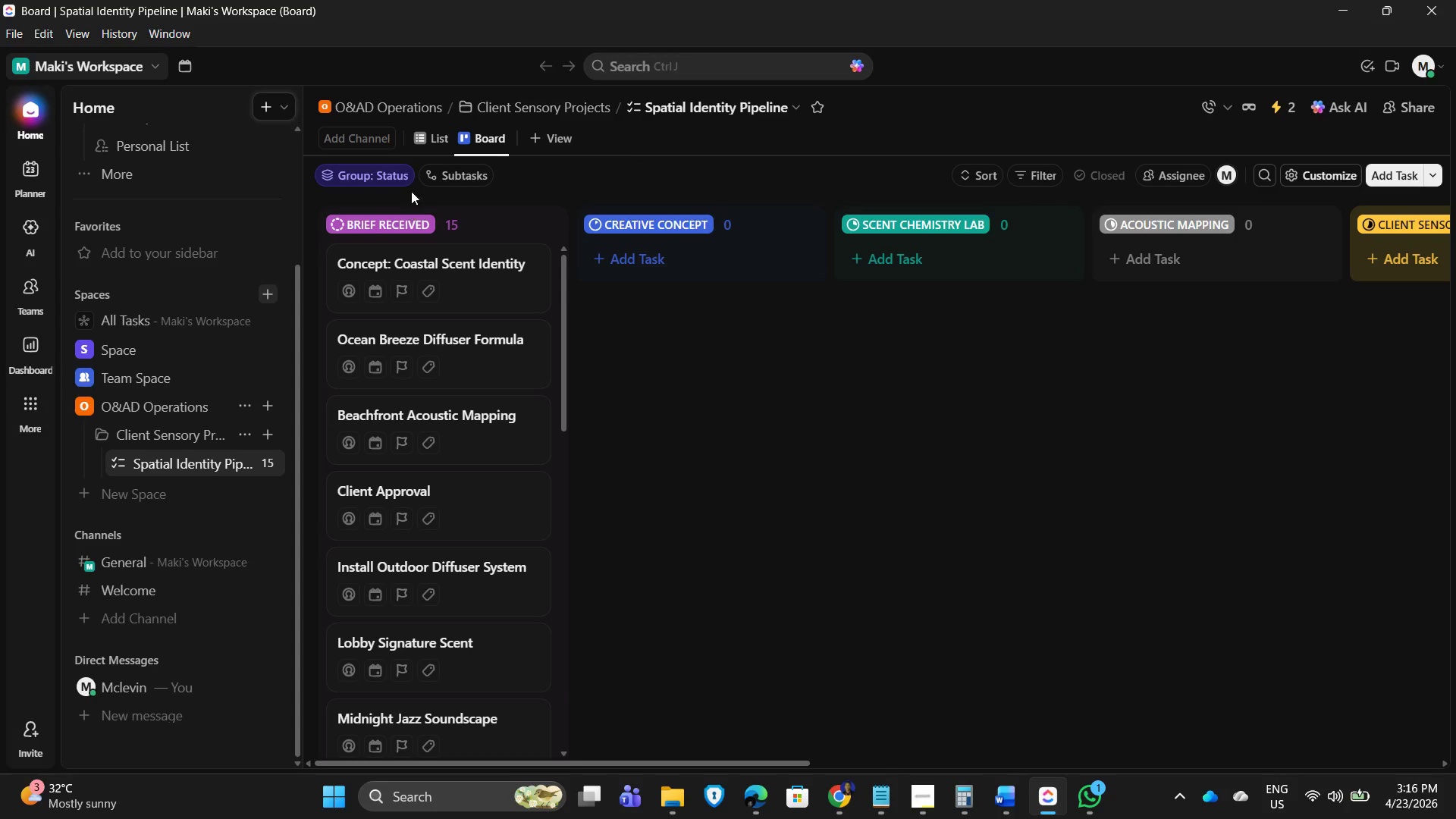 
wait(9.66)
 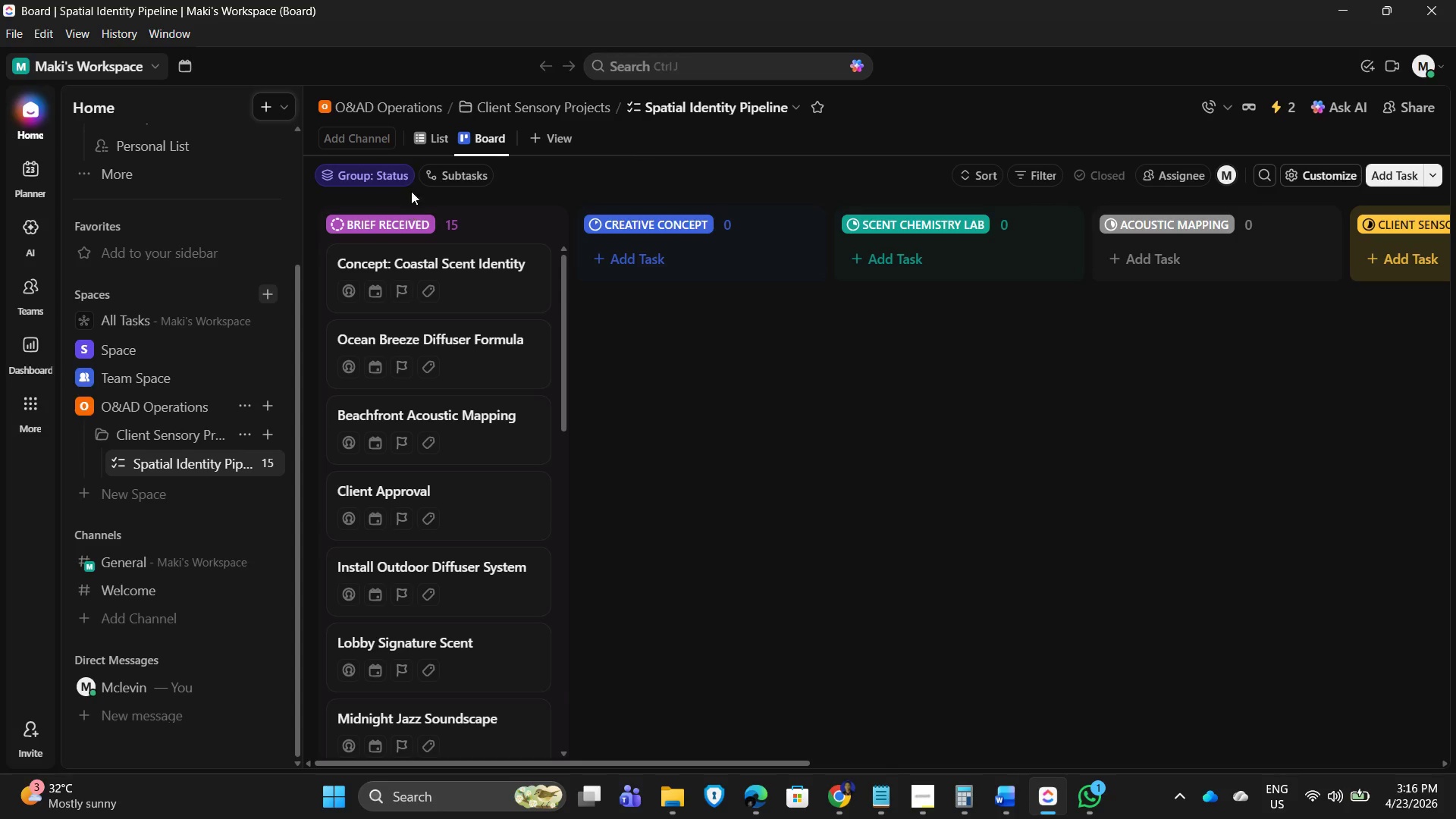 
scroll: coordinate [667, 451], scroll_direction: down, amount: 3.0
 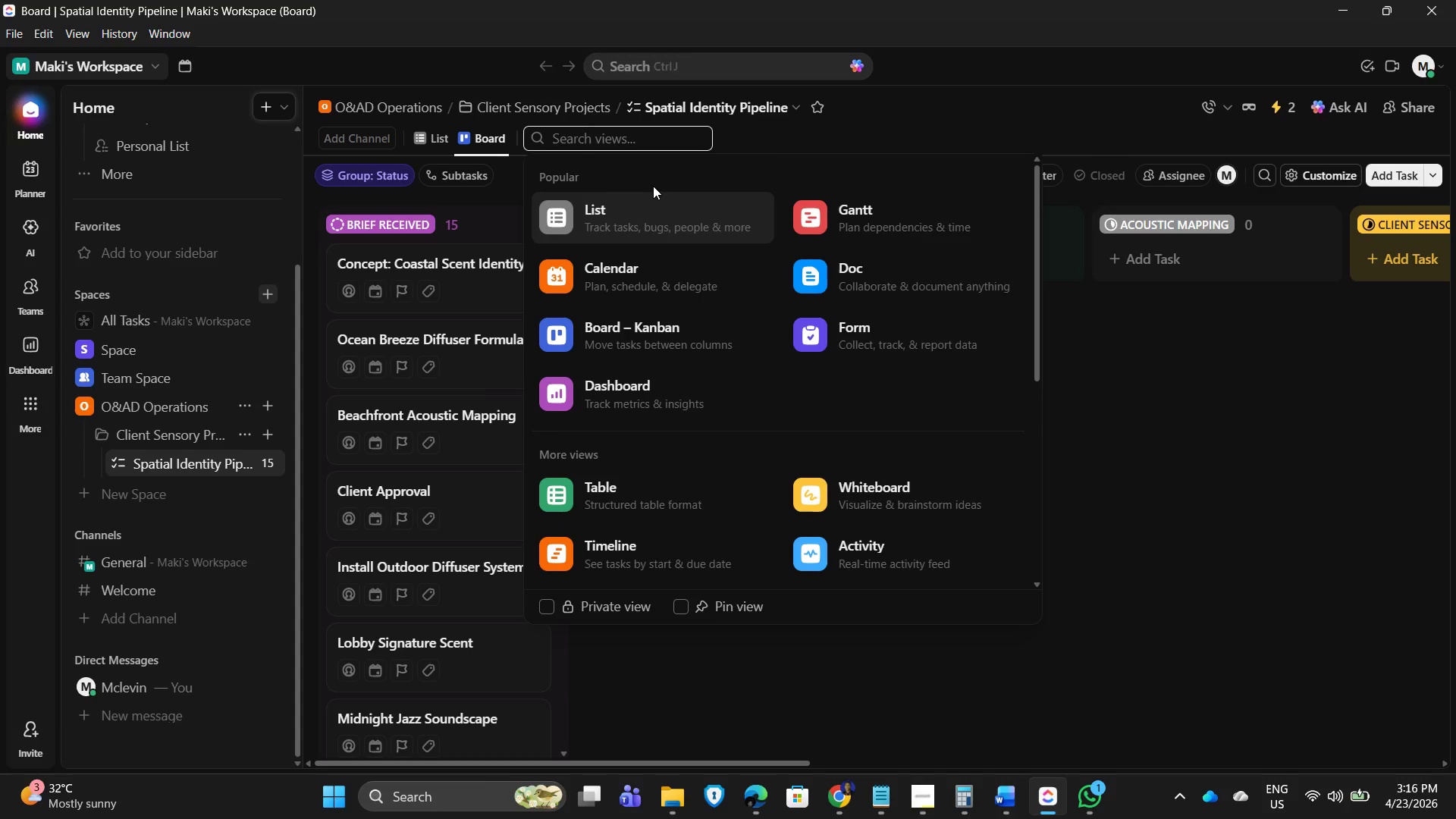 
type(timeline)
 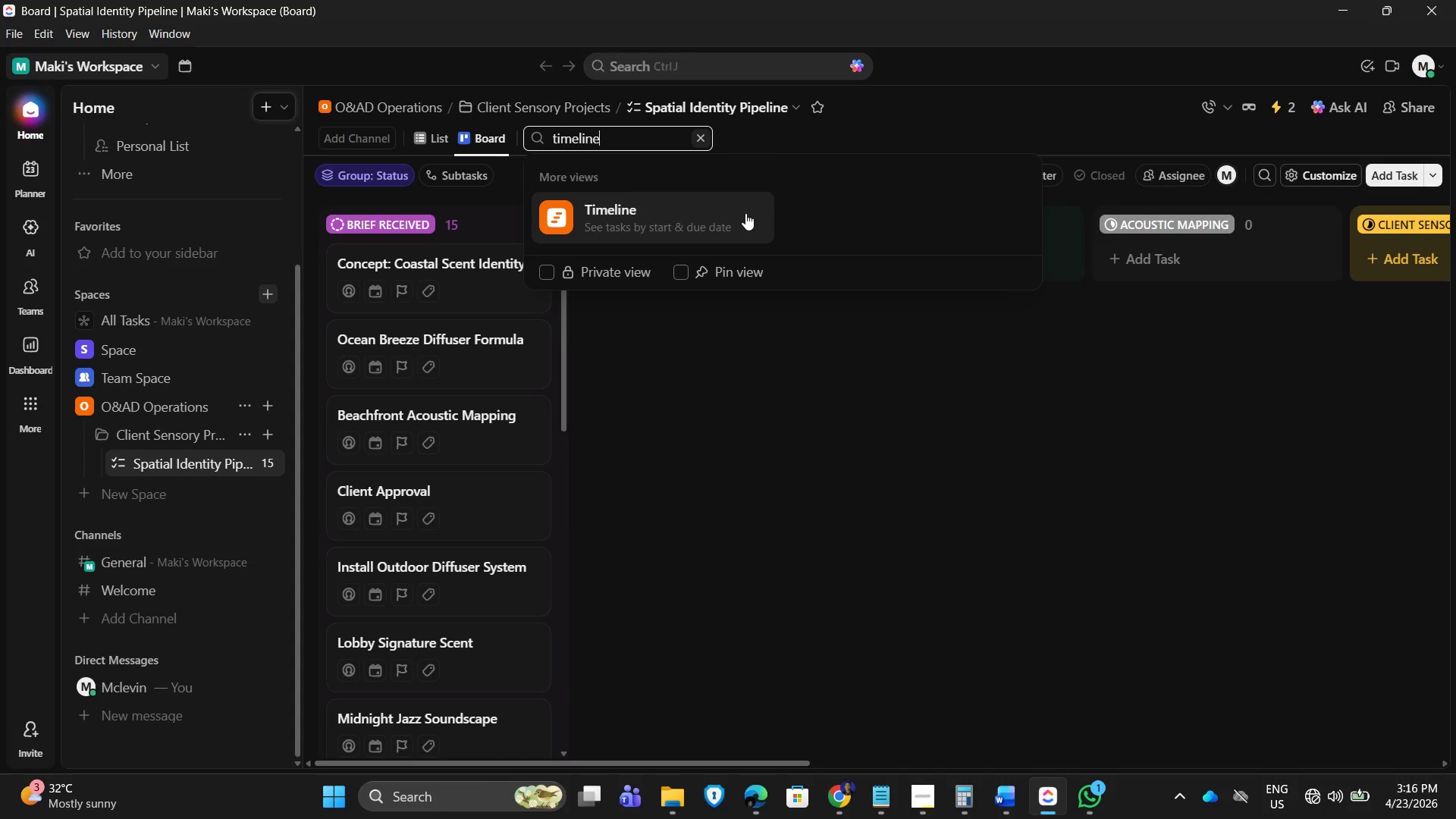 
left_click([666, 203])
 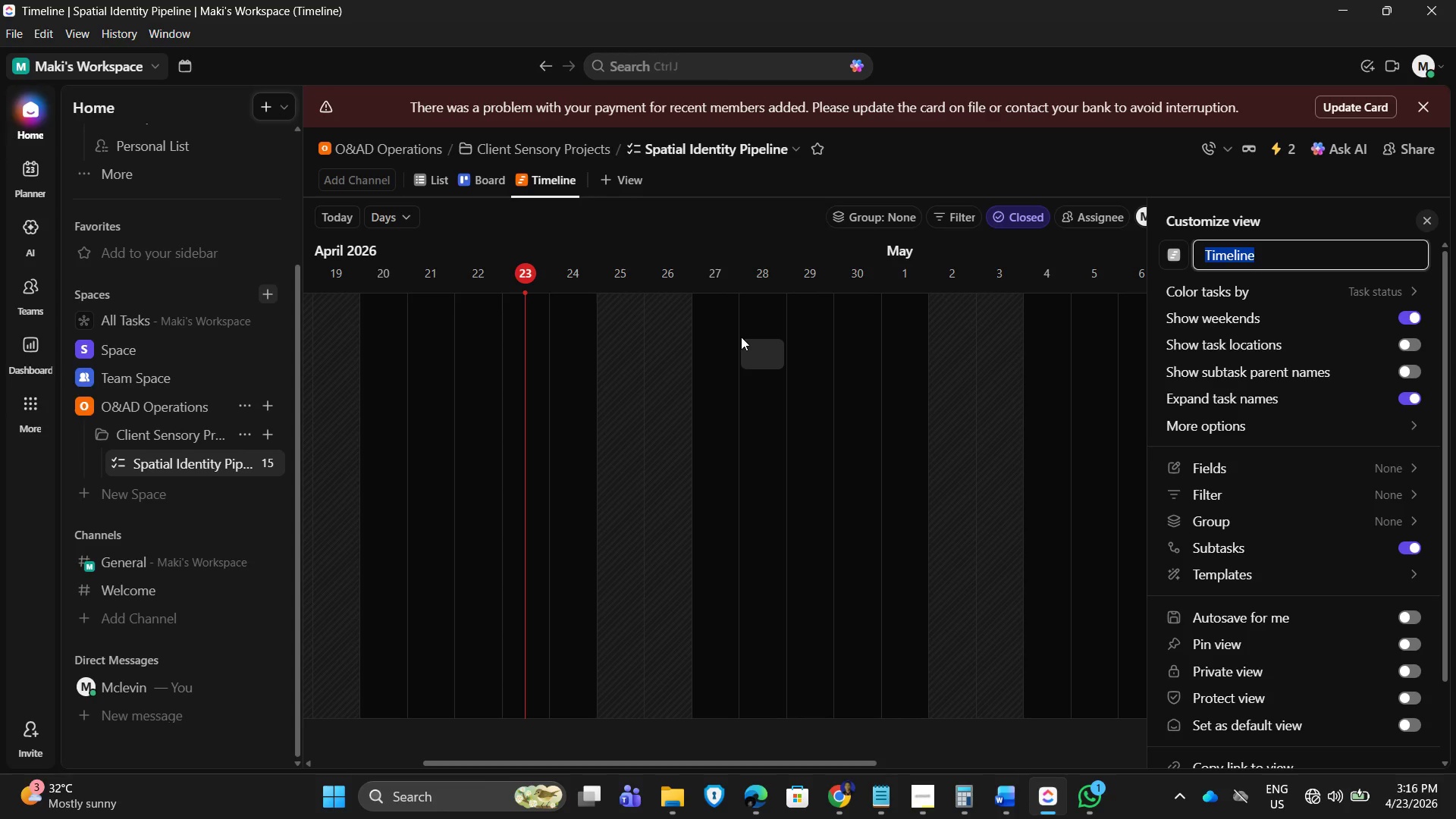 
wait(10.16)
 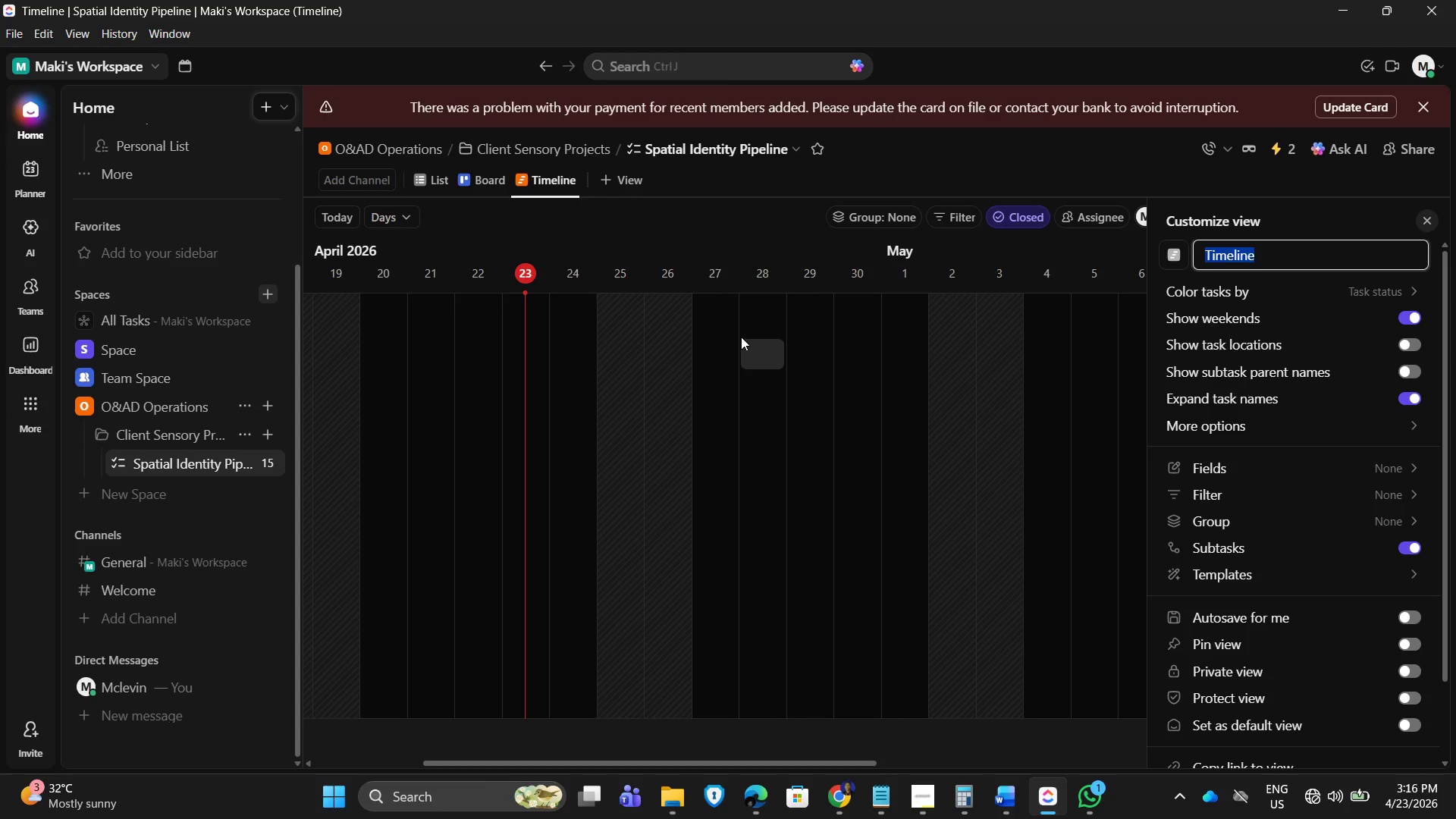 
left_click([1404, 285])
 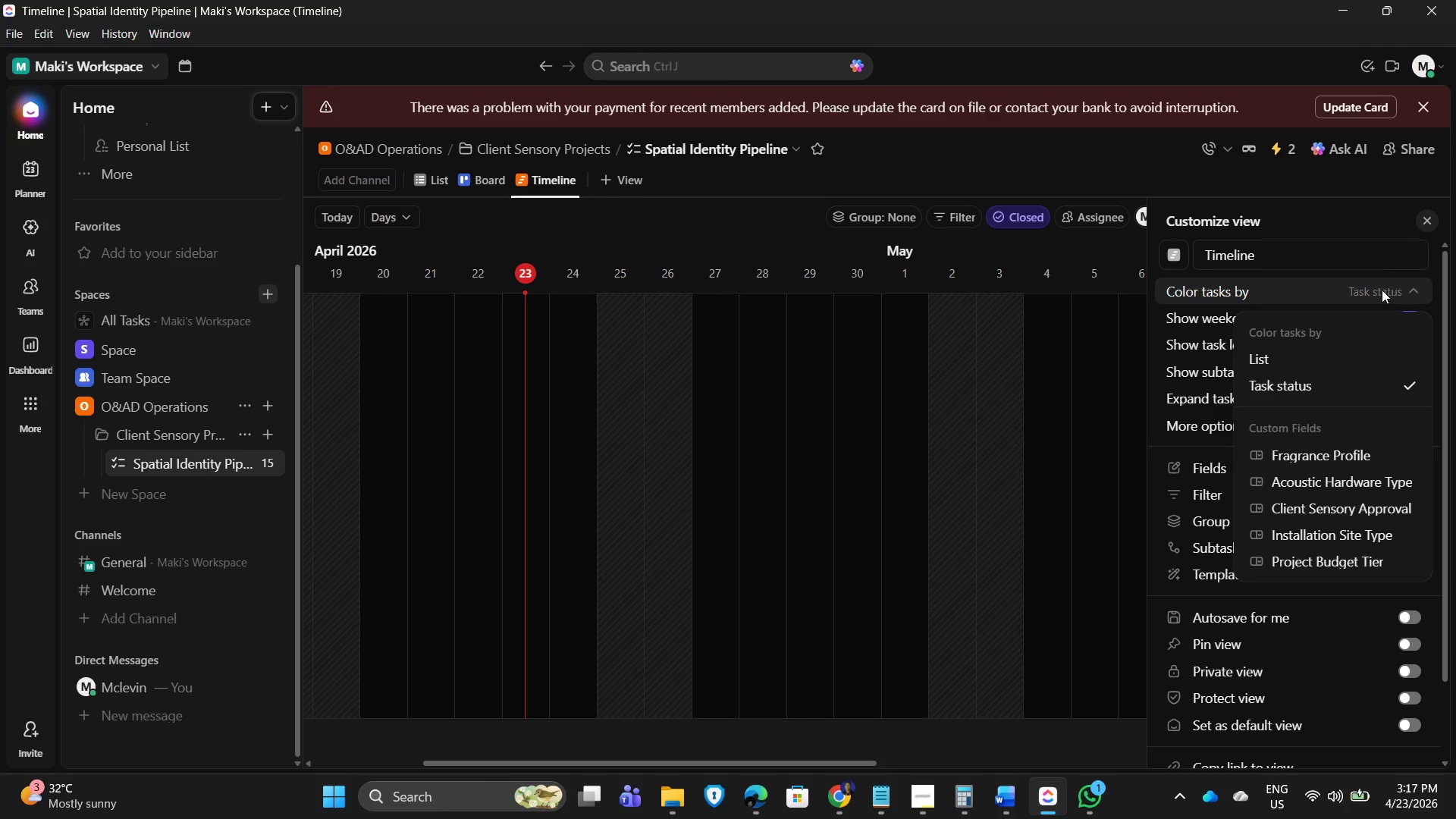 
left_click([1381, 290])
 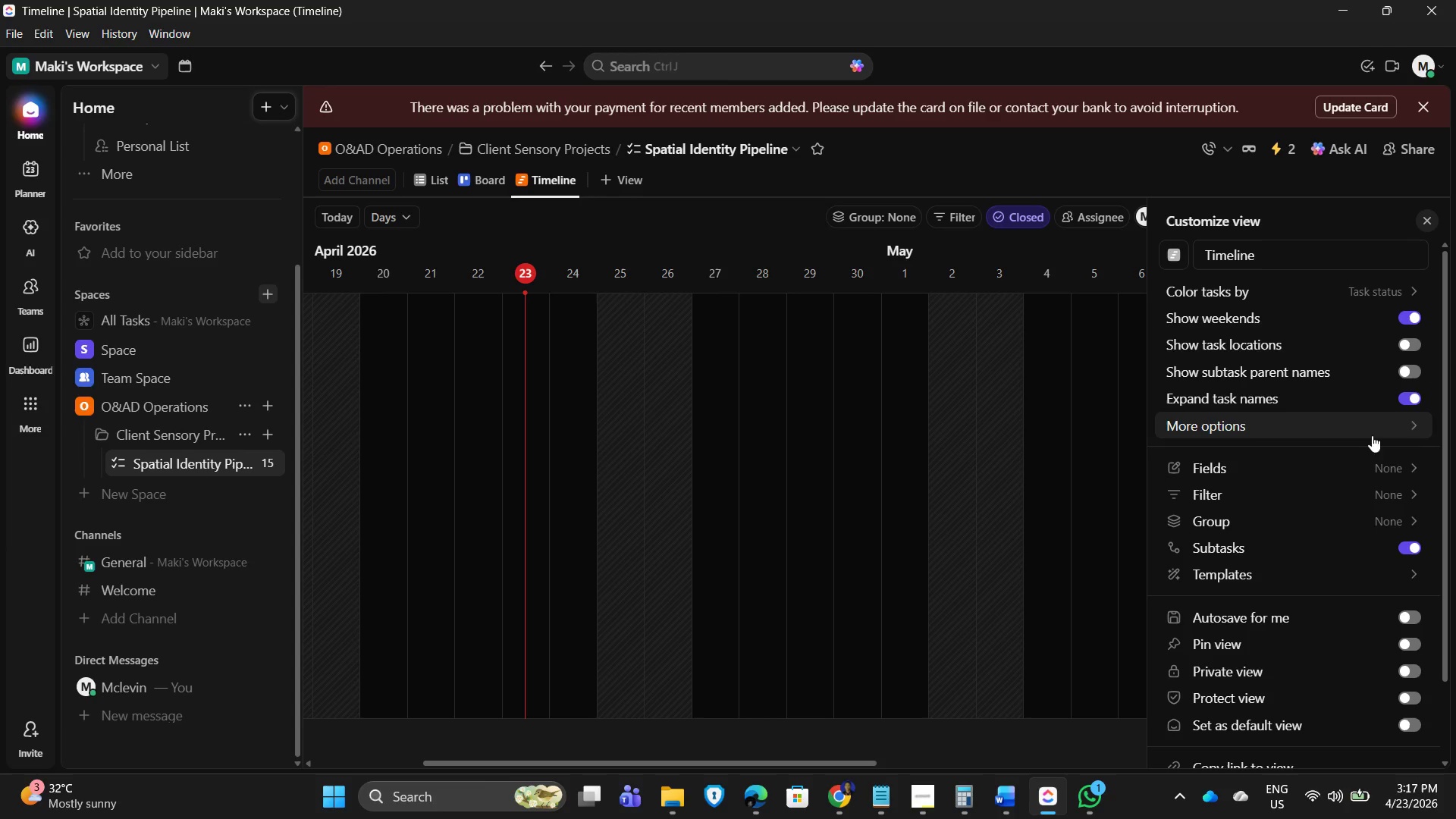 
left_click([1382, 469])
 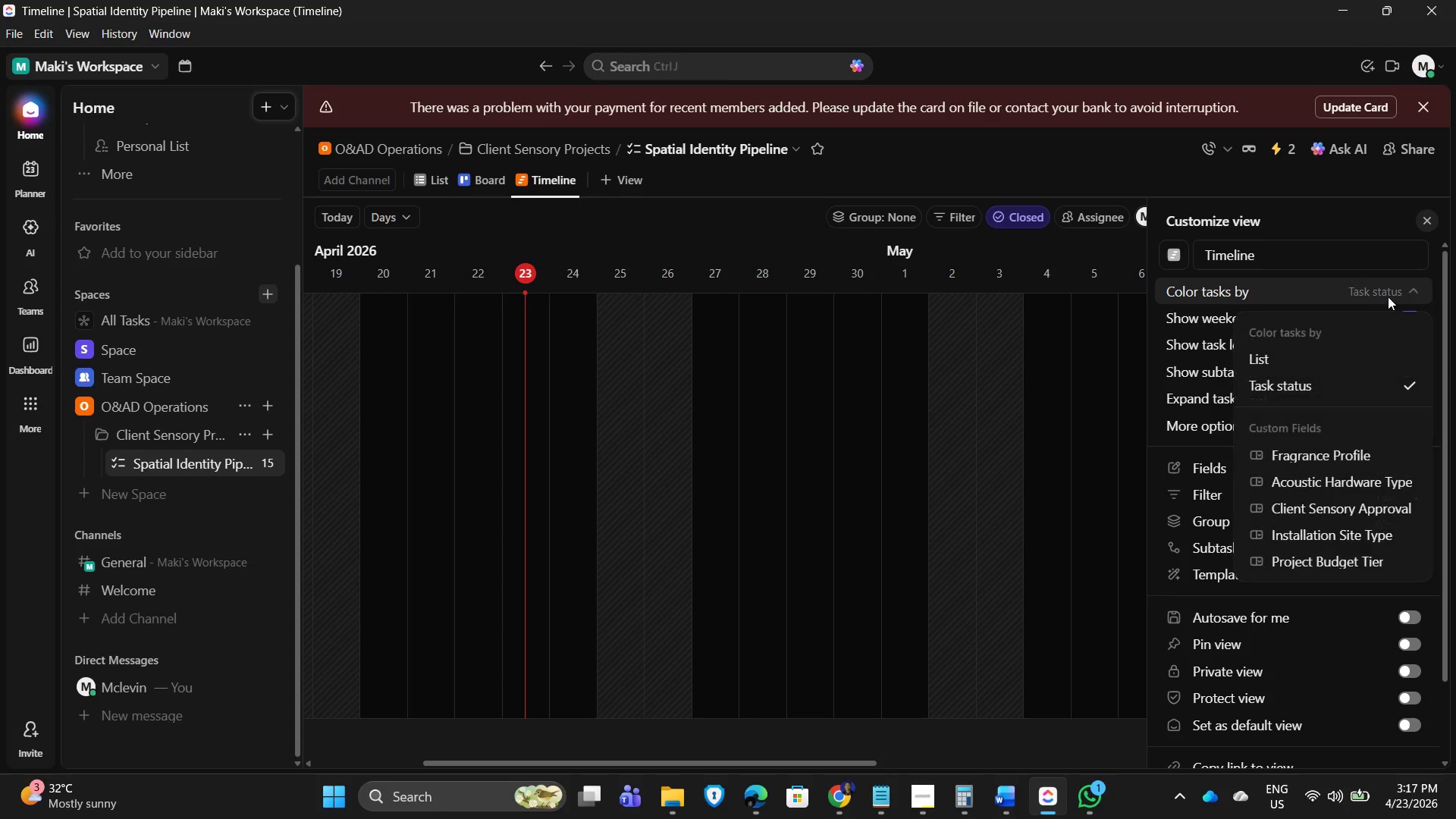 
left_click([1296, 282])
 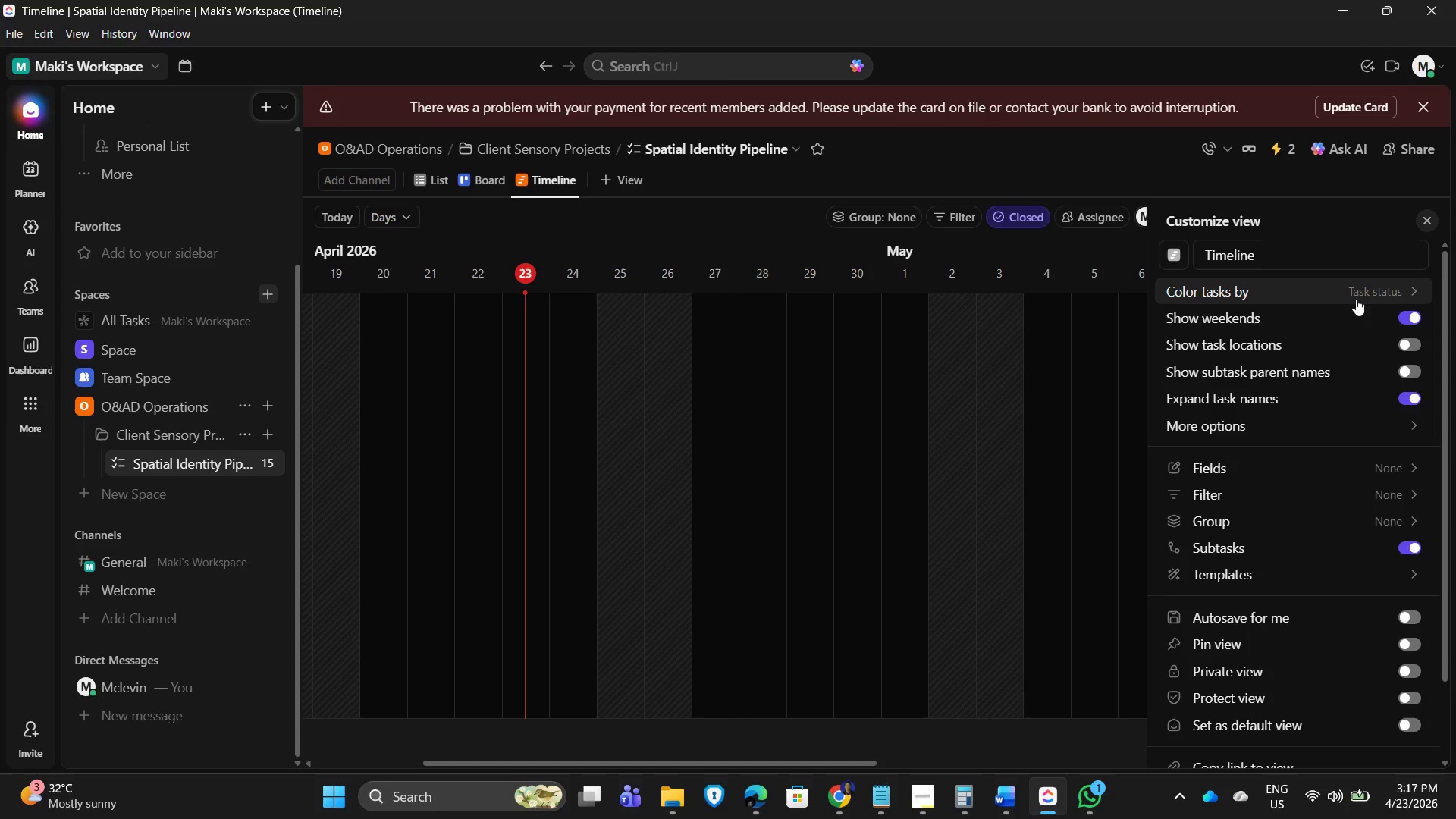 
left_click([1362, 286])
 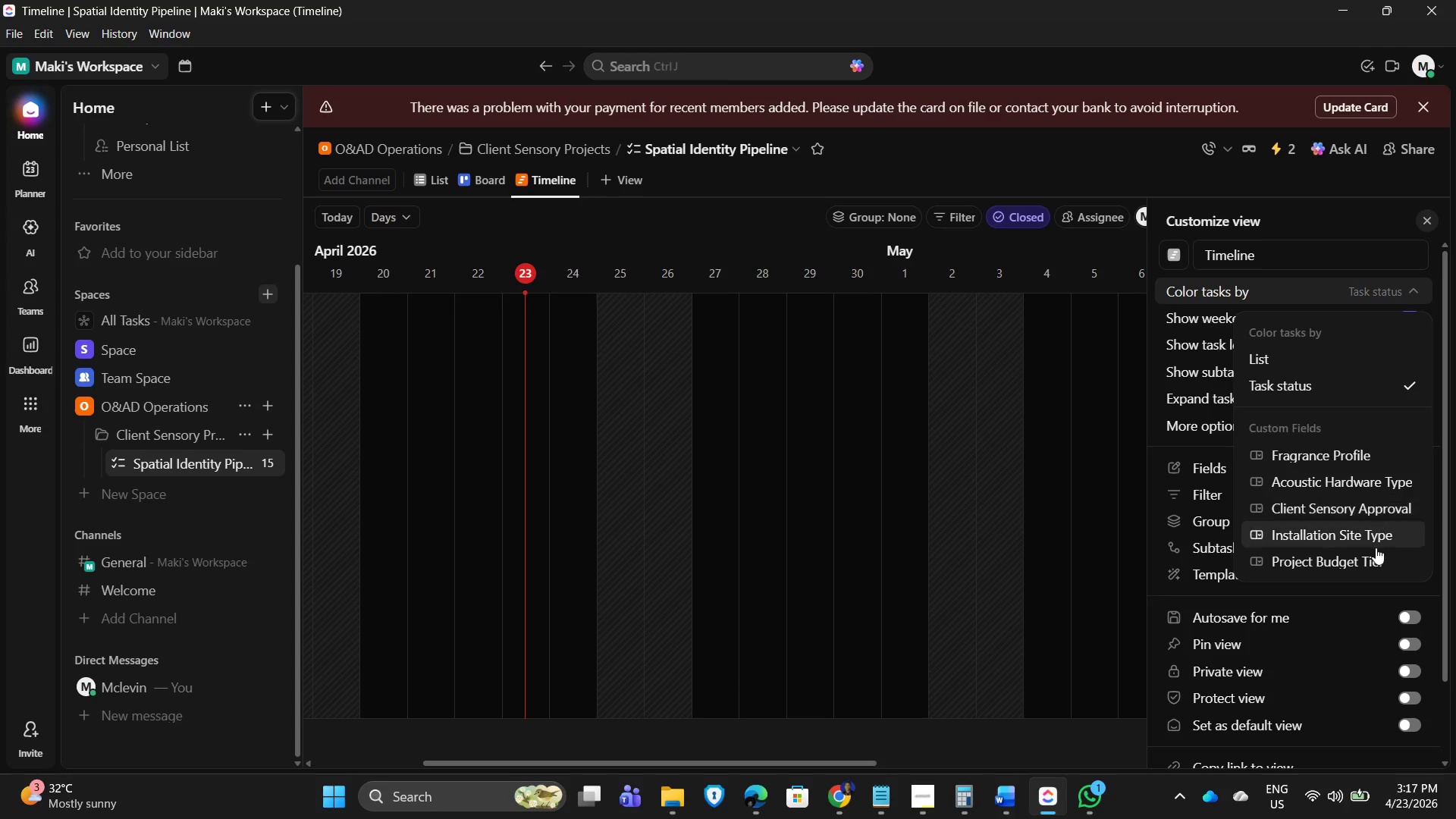 
scroll: coordinate [1333, 307], scroll_direction: down, amount: 2.0
 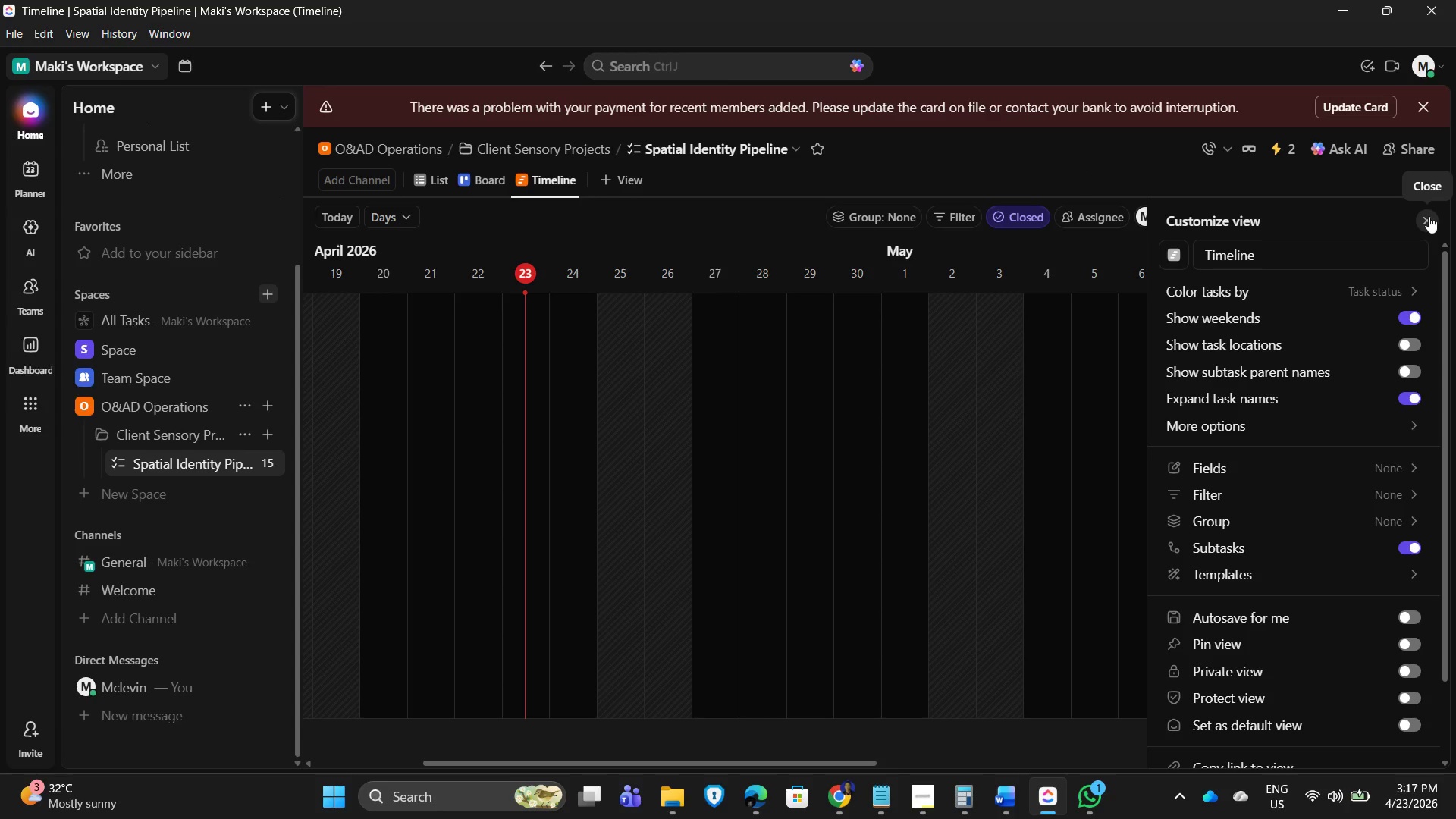 
left_click([1429, 216])
 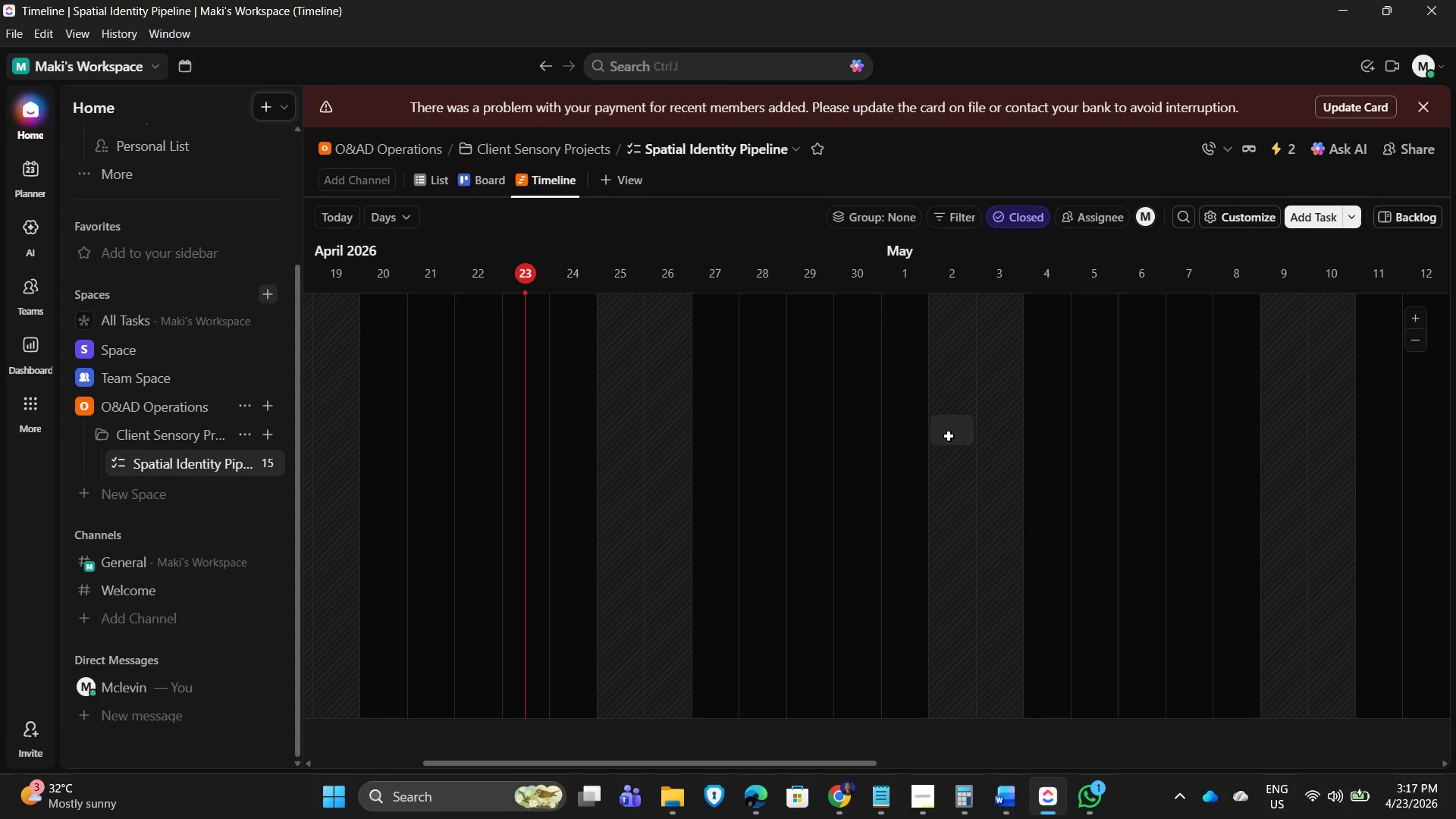 
wait(23.98)
 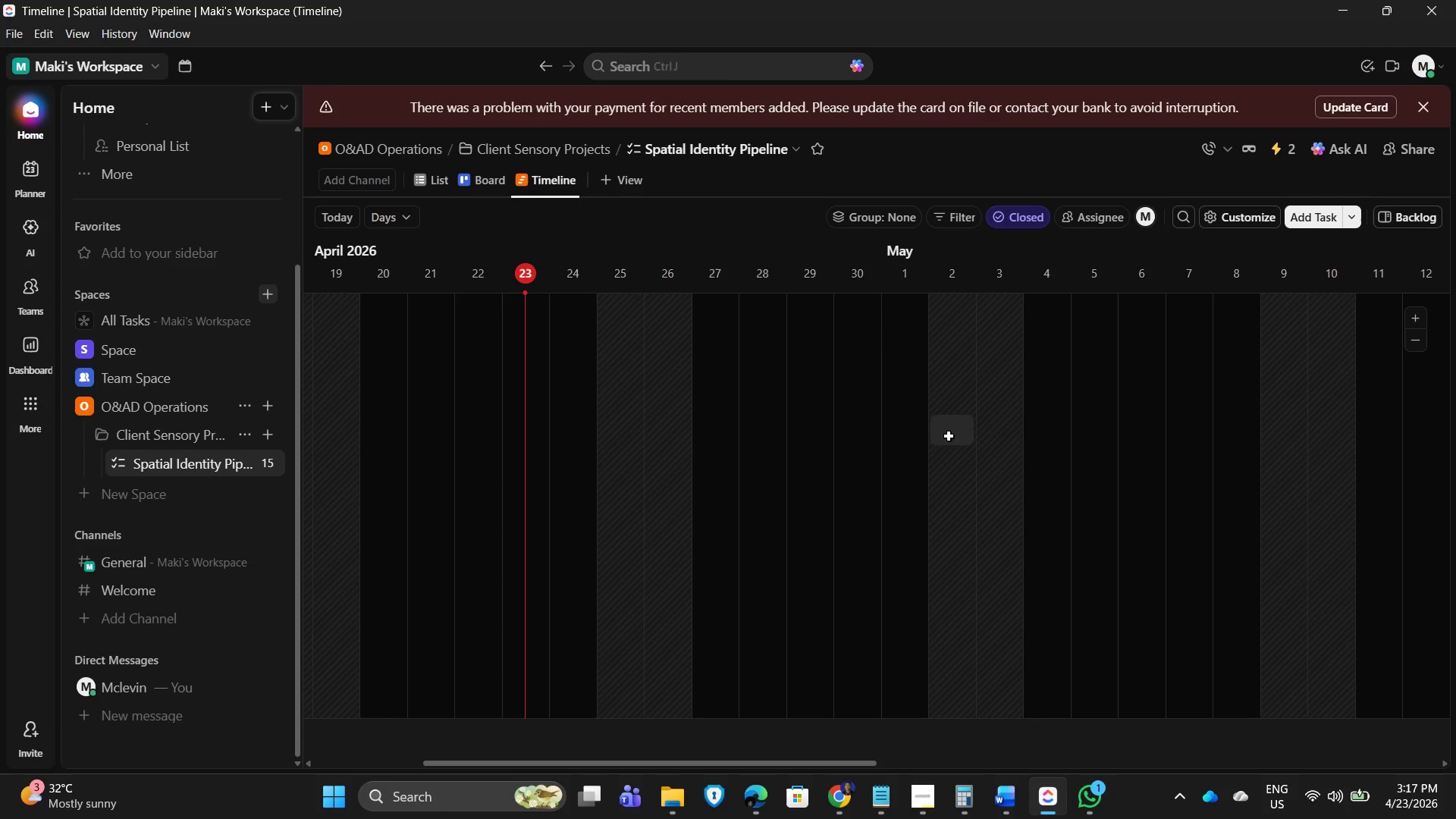 
left_click([929, 804])